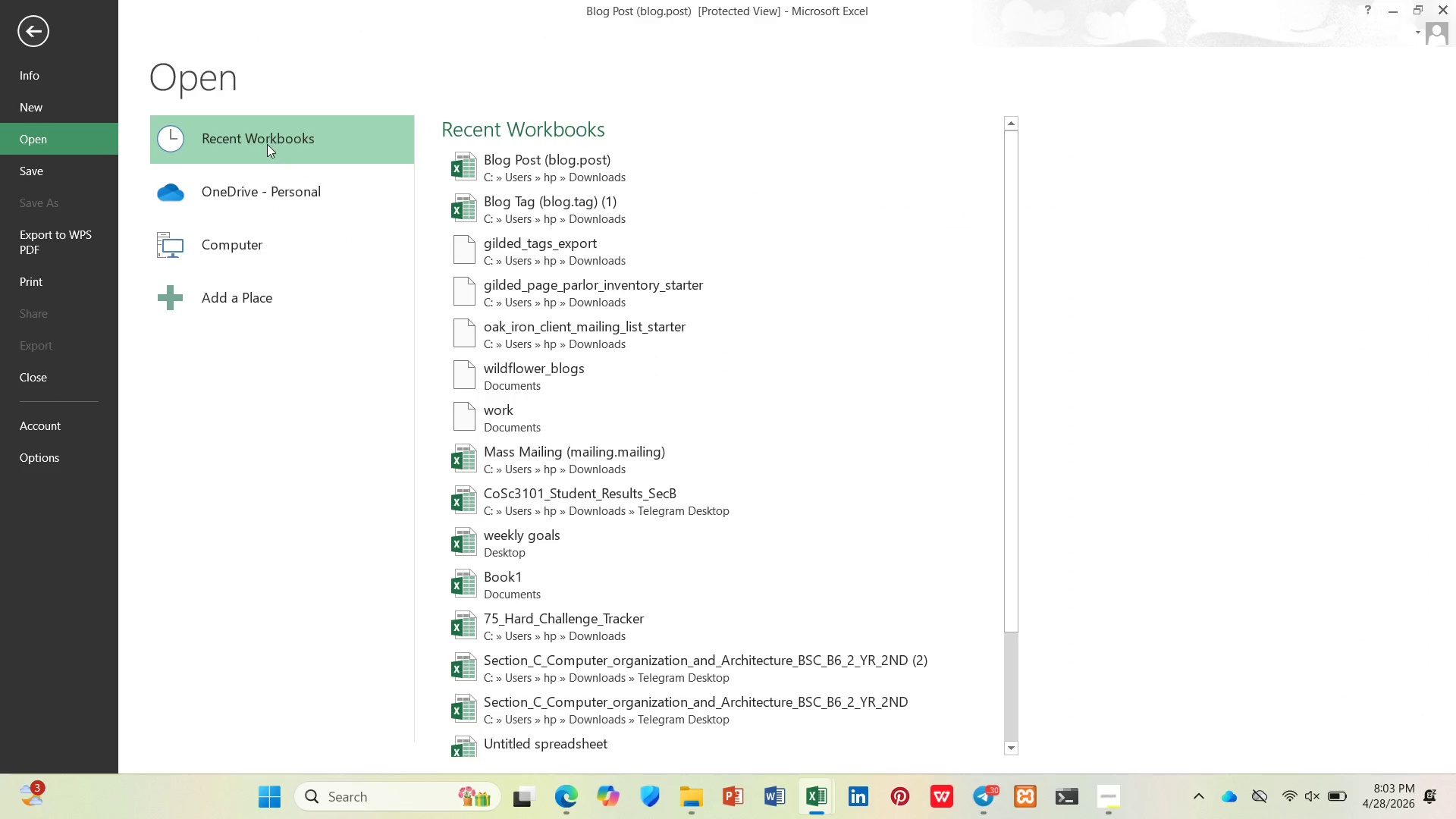 
left_click([37, 24])
 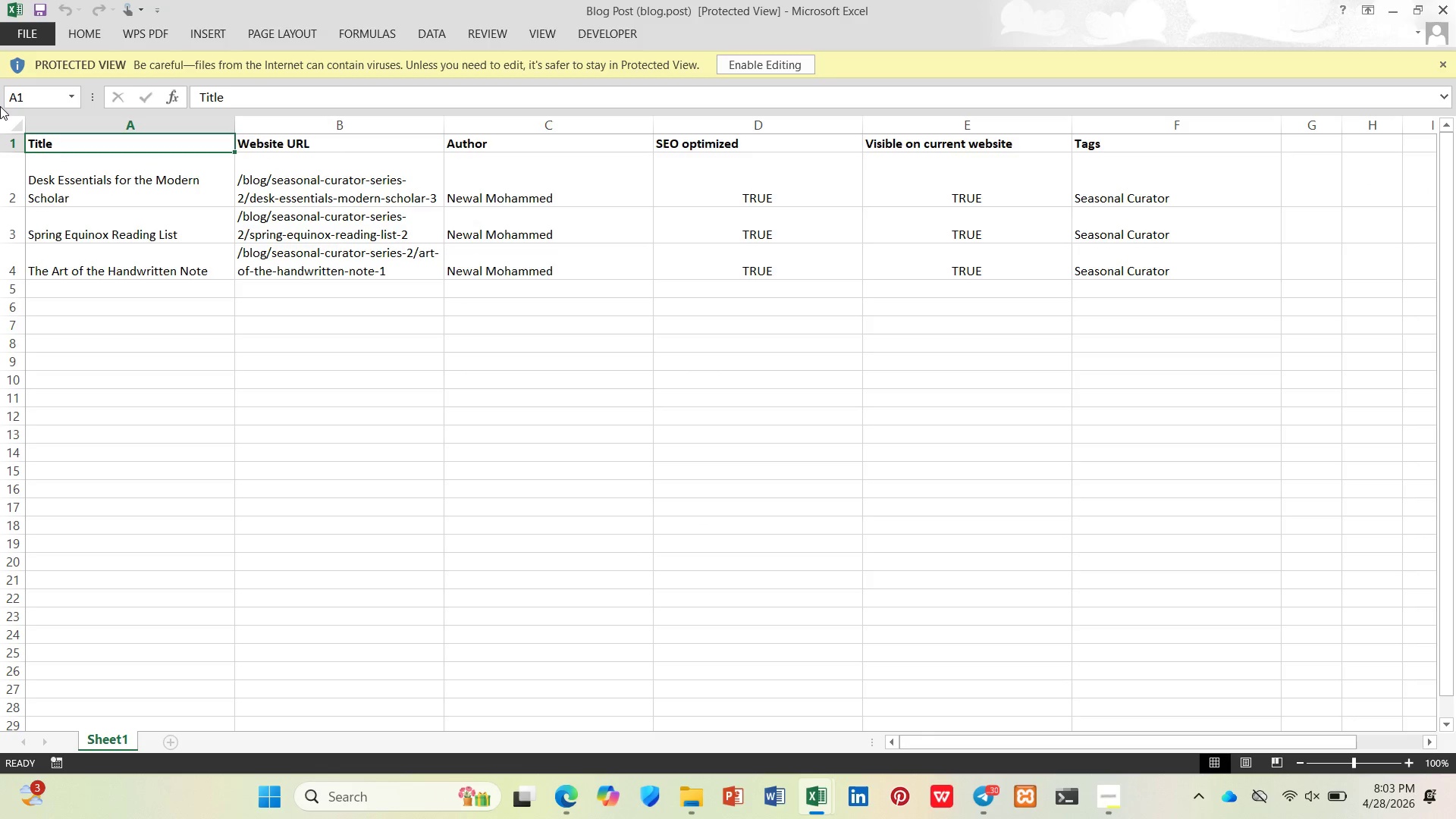 
left_click([24, 32])
 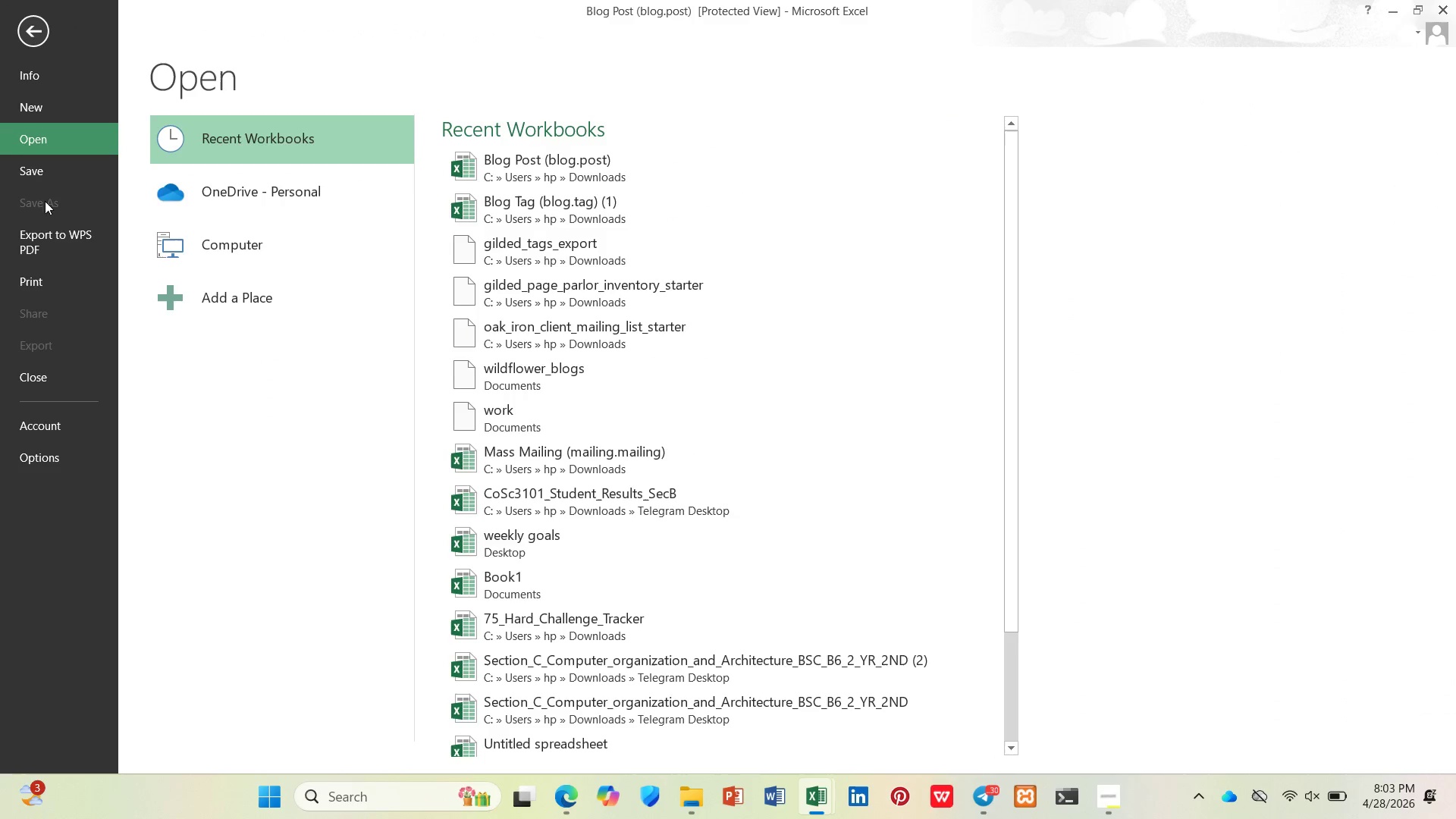 
left_click([46, 170])
 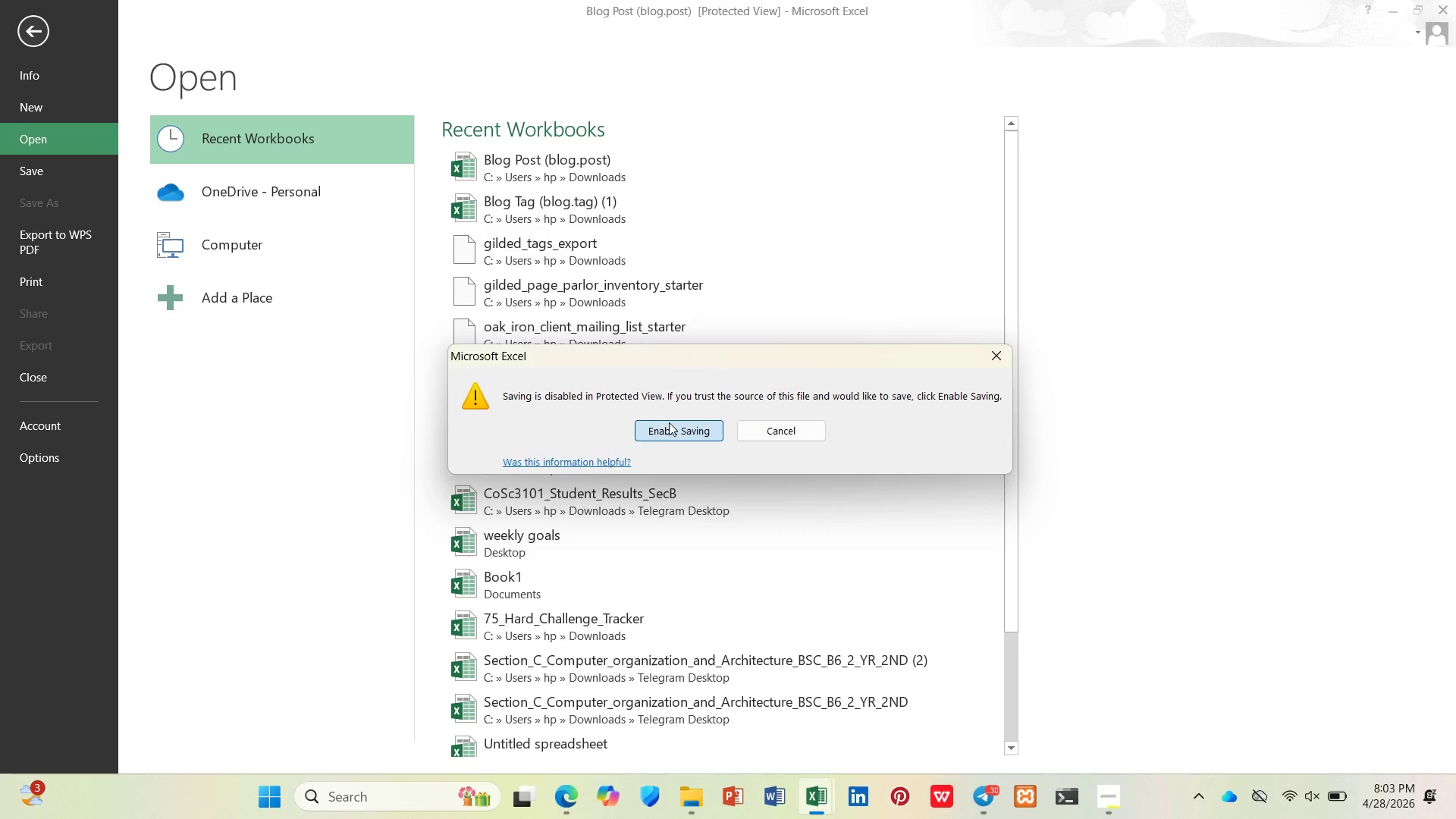 
wait(9.44)
 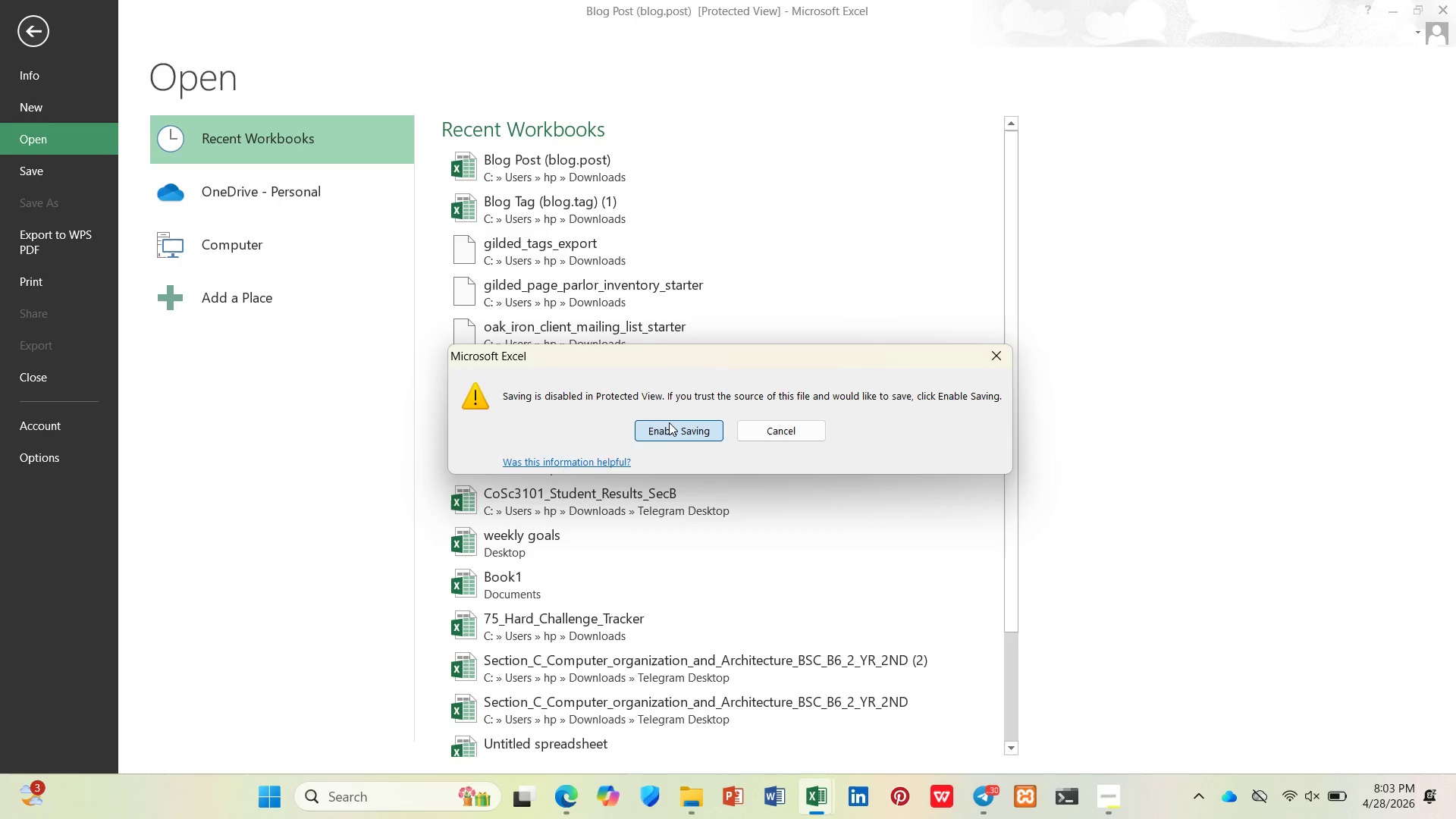 
left_click([45, 200])
 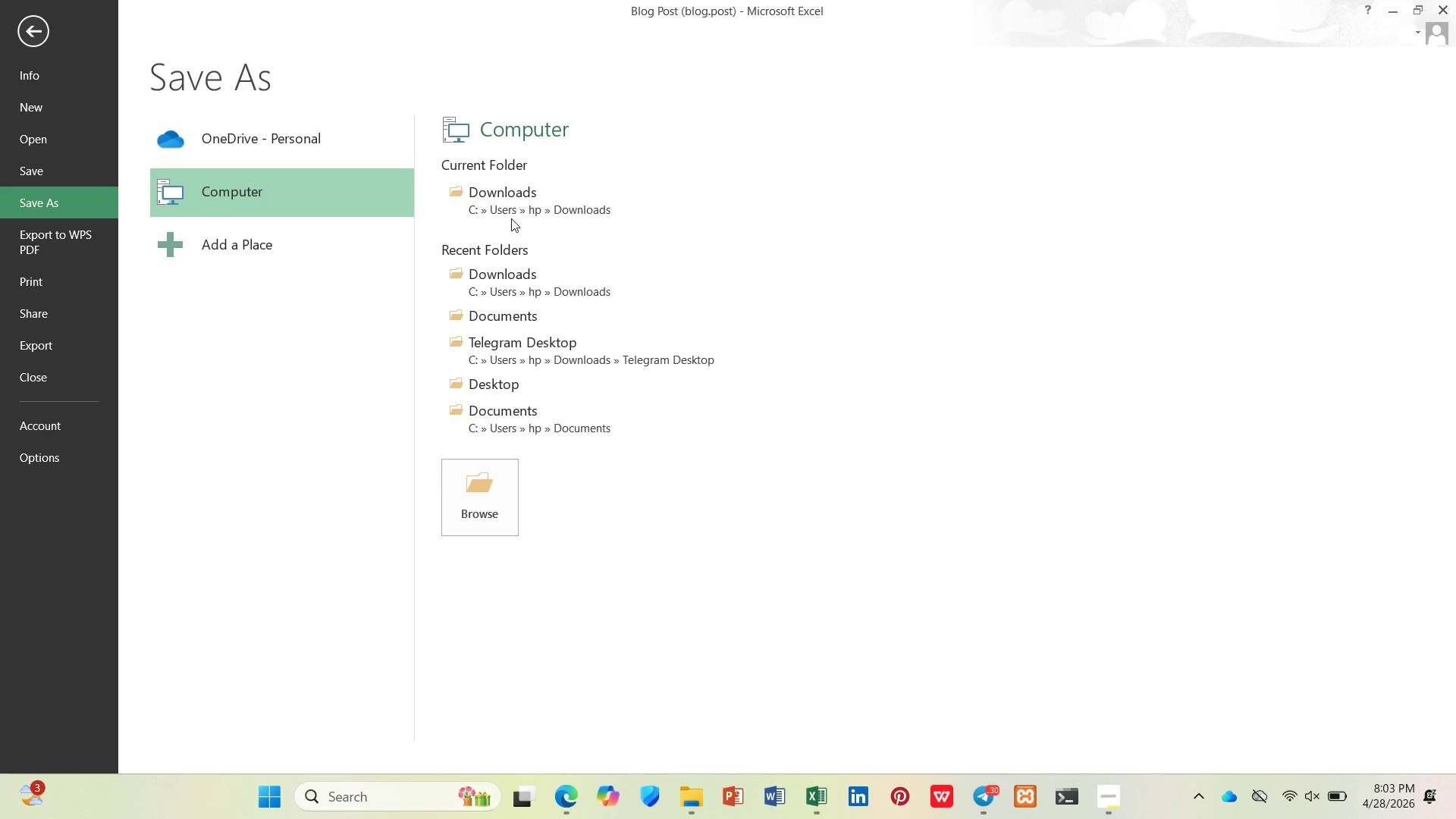 
left_click([504, 202])
 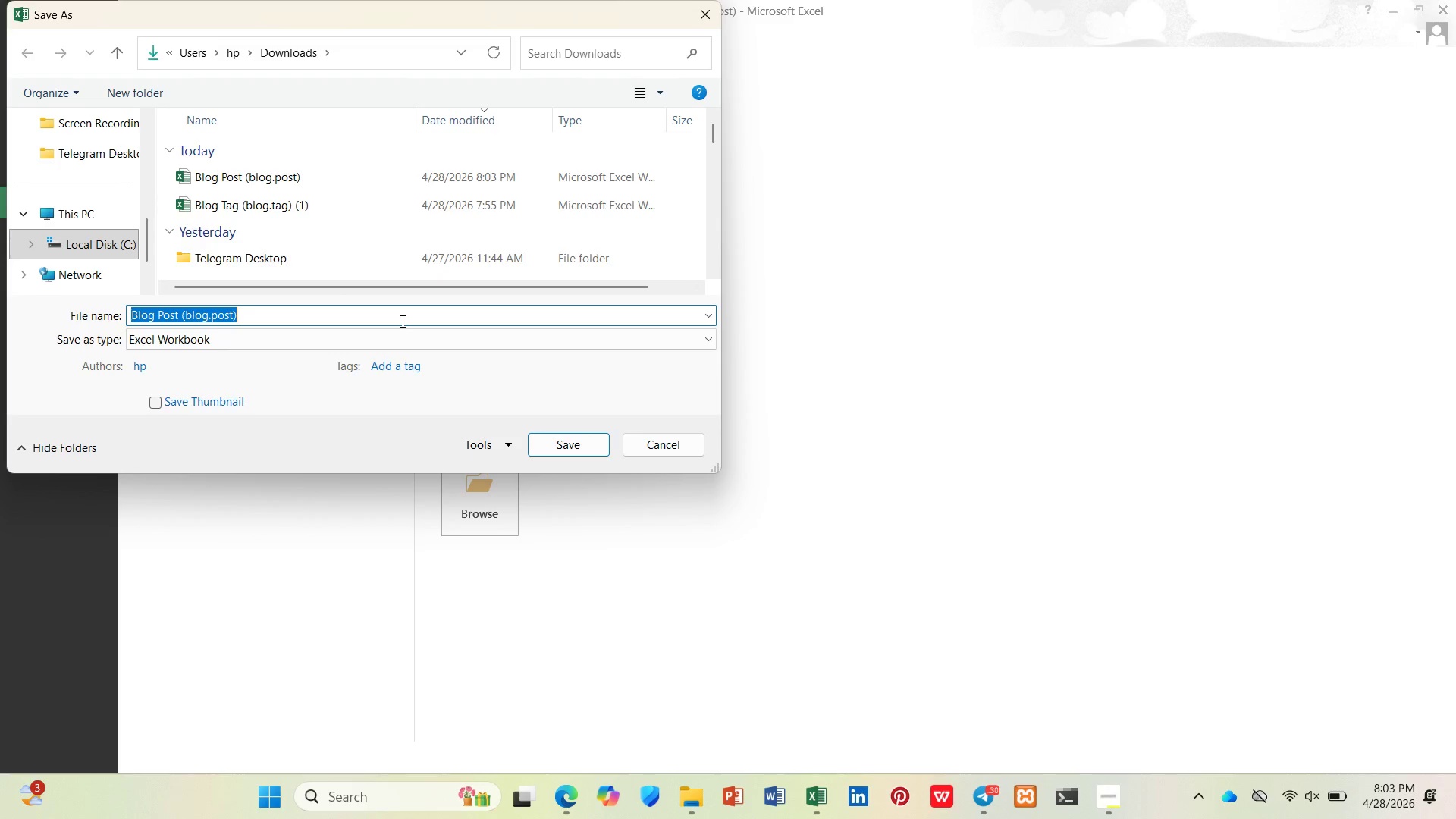 
left_click([396, 309])
 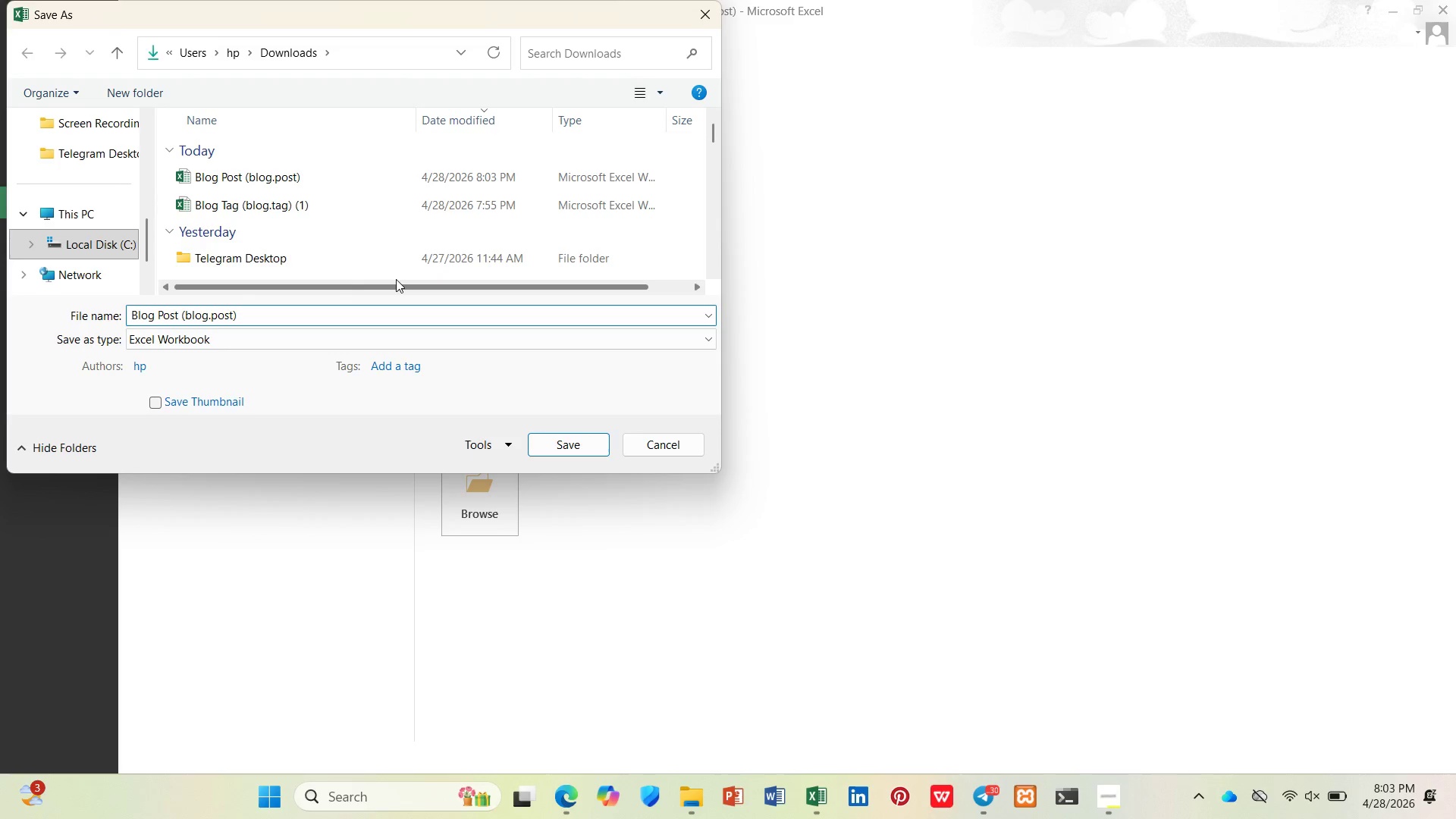 
type(.csv)
 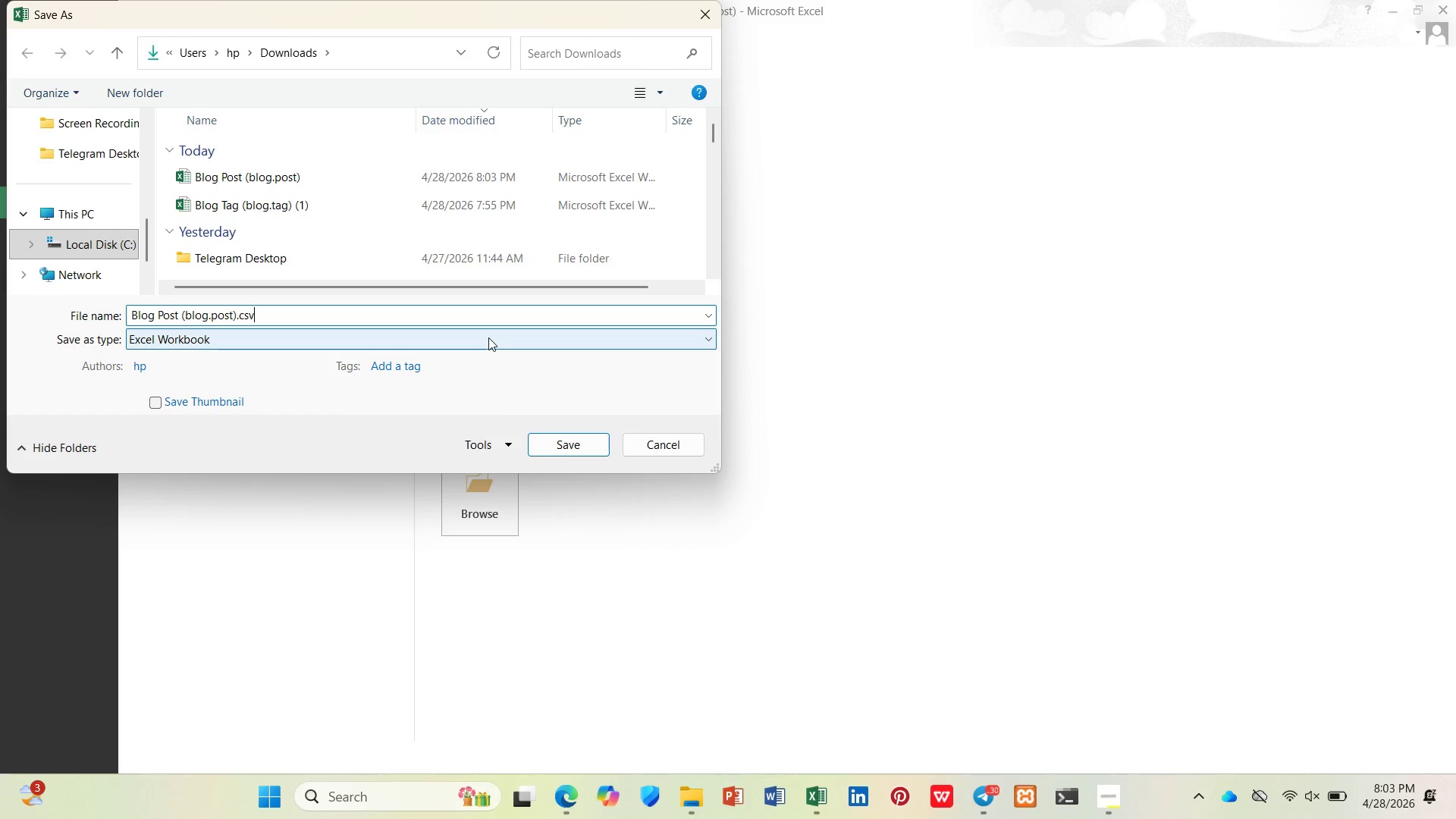 
wait(5.76)
 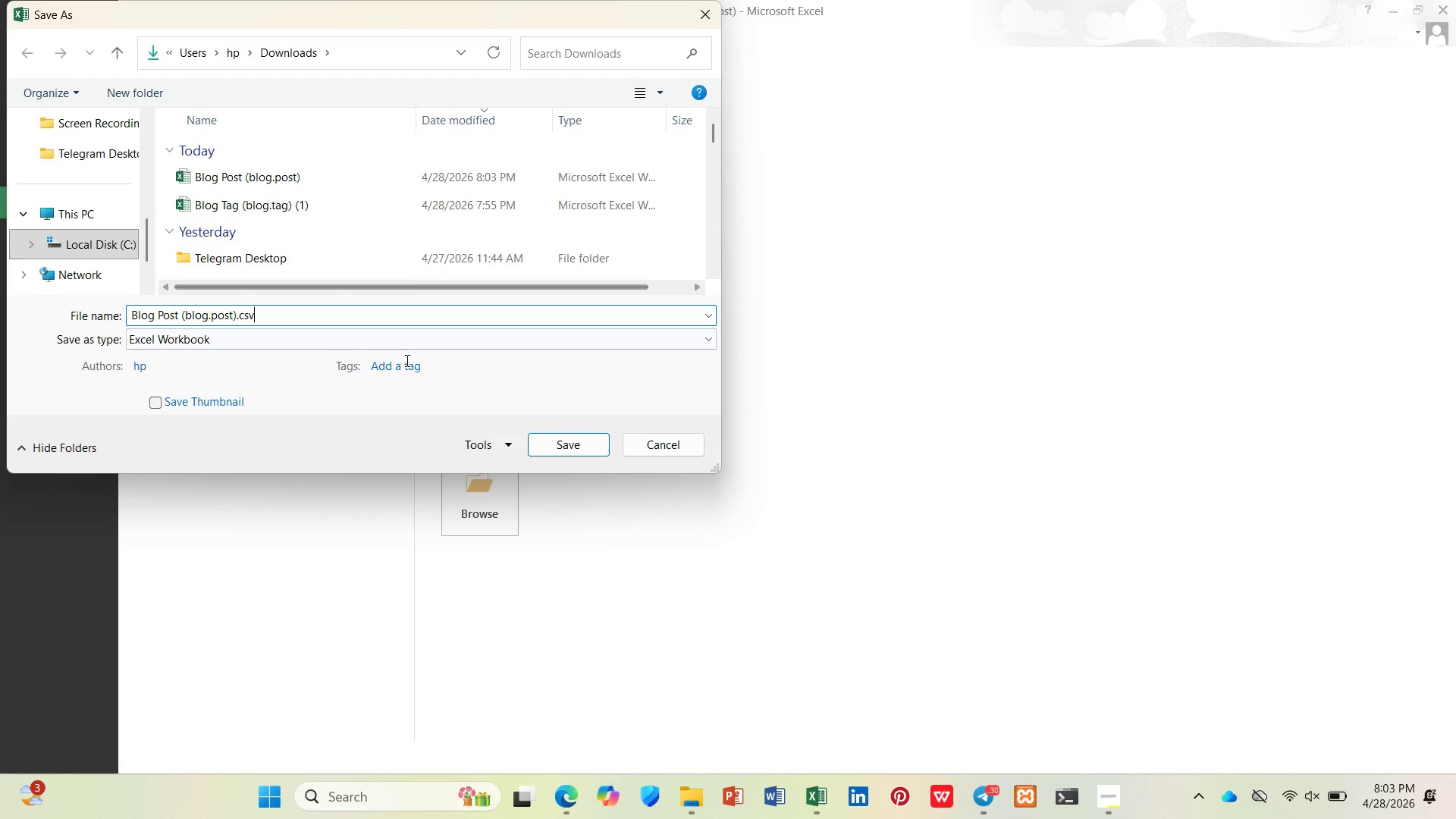 
key(Backspace)
 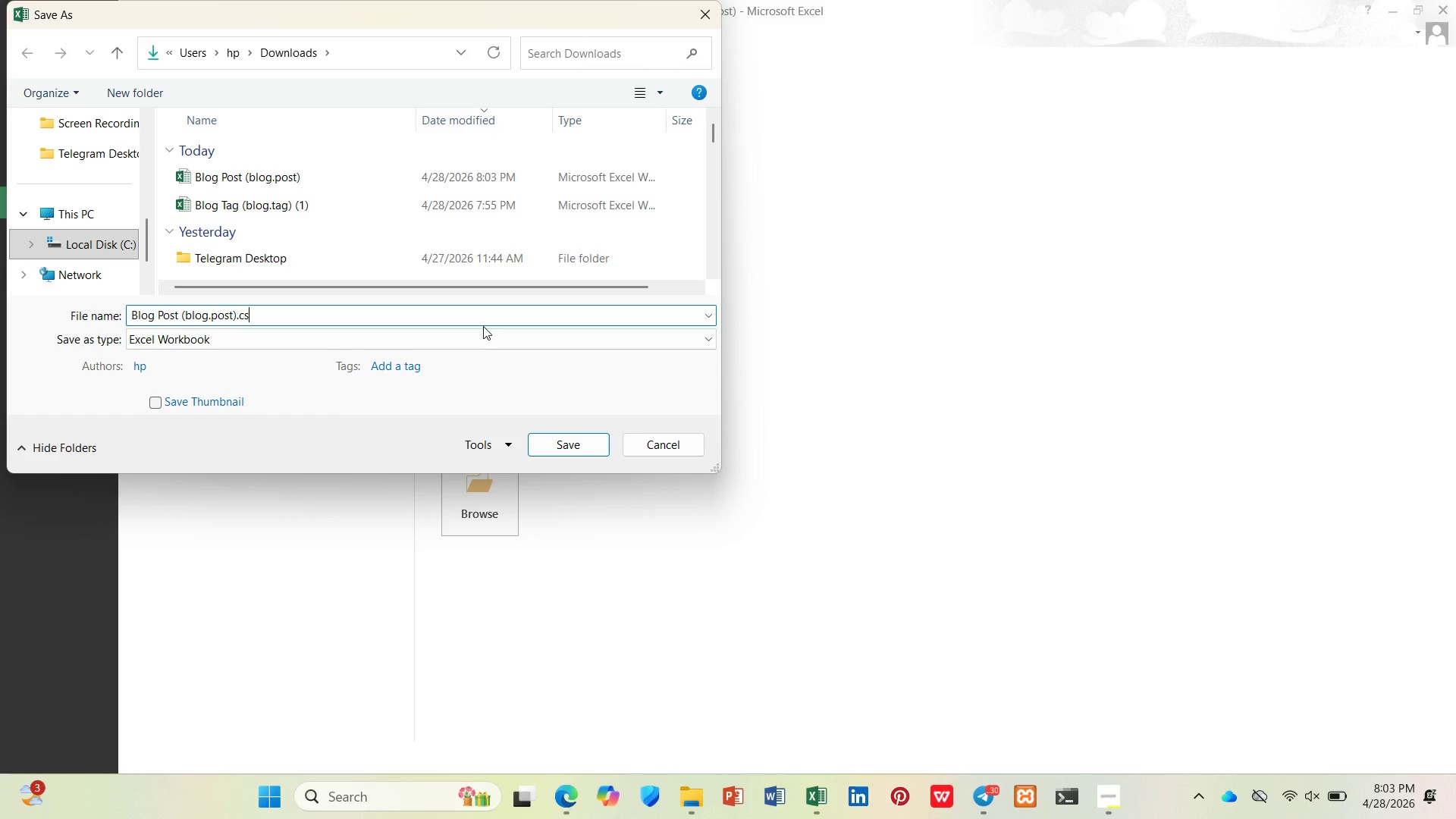 
key(Backspace)
 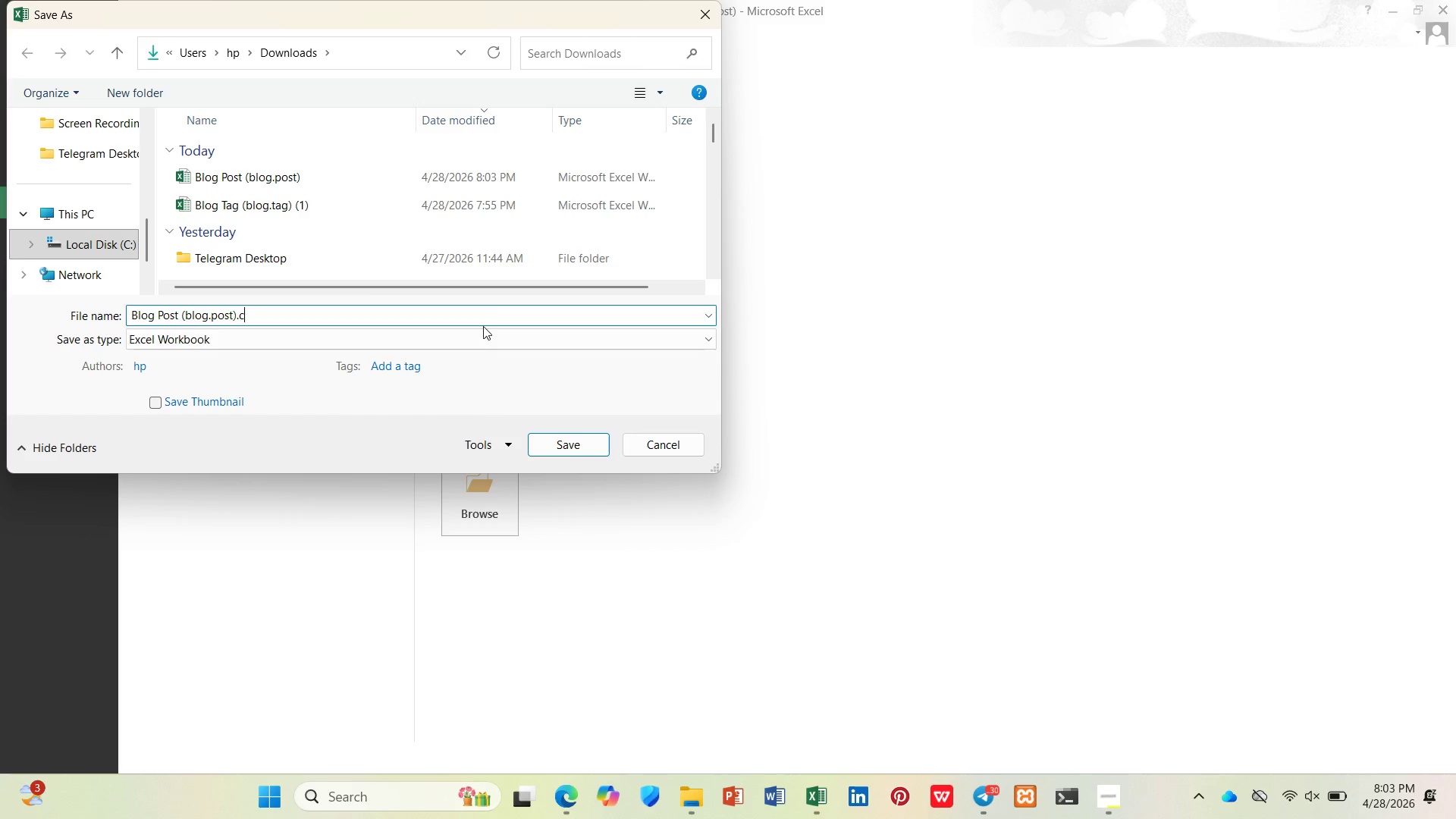 
key(Backspace)
 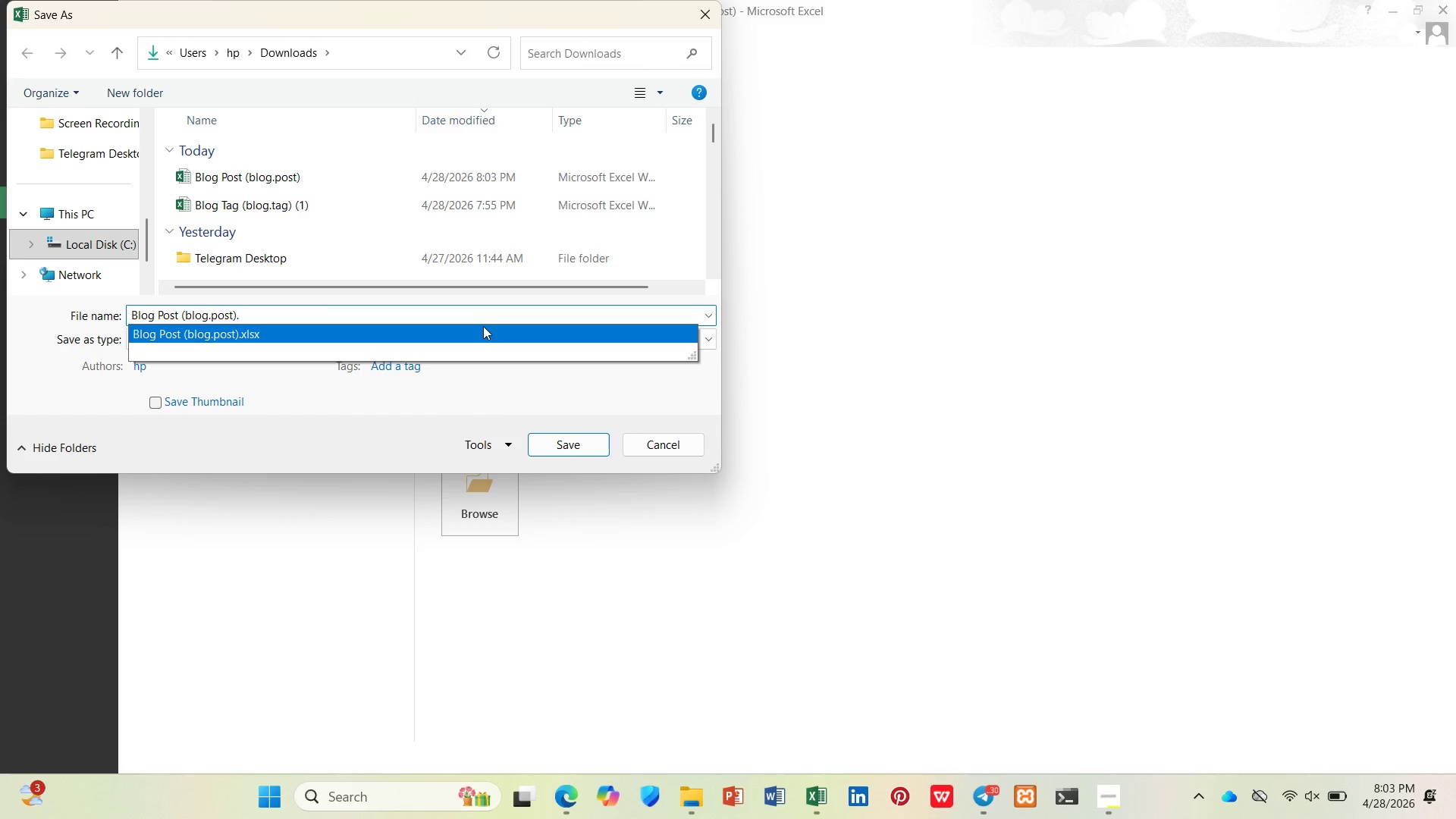 
key(Backspace)
 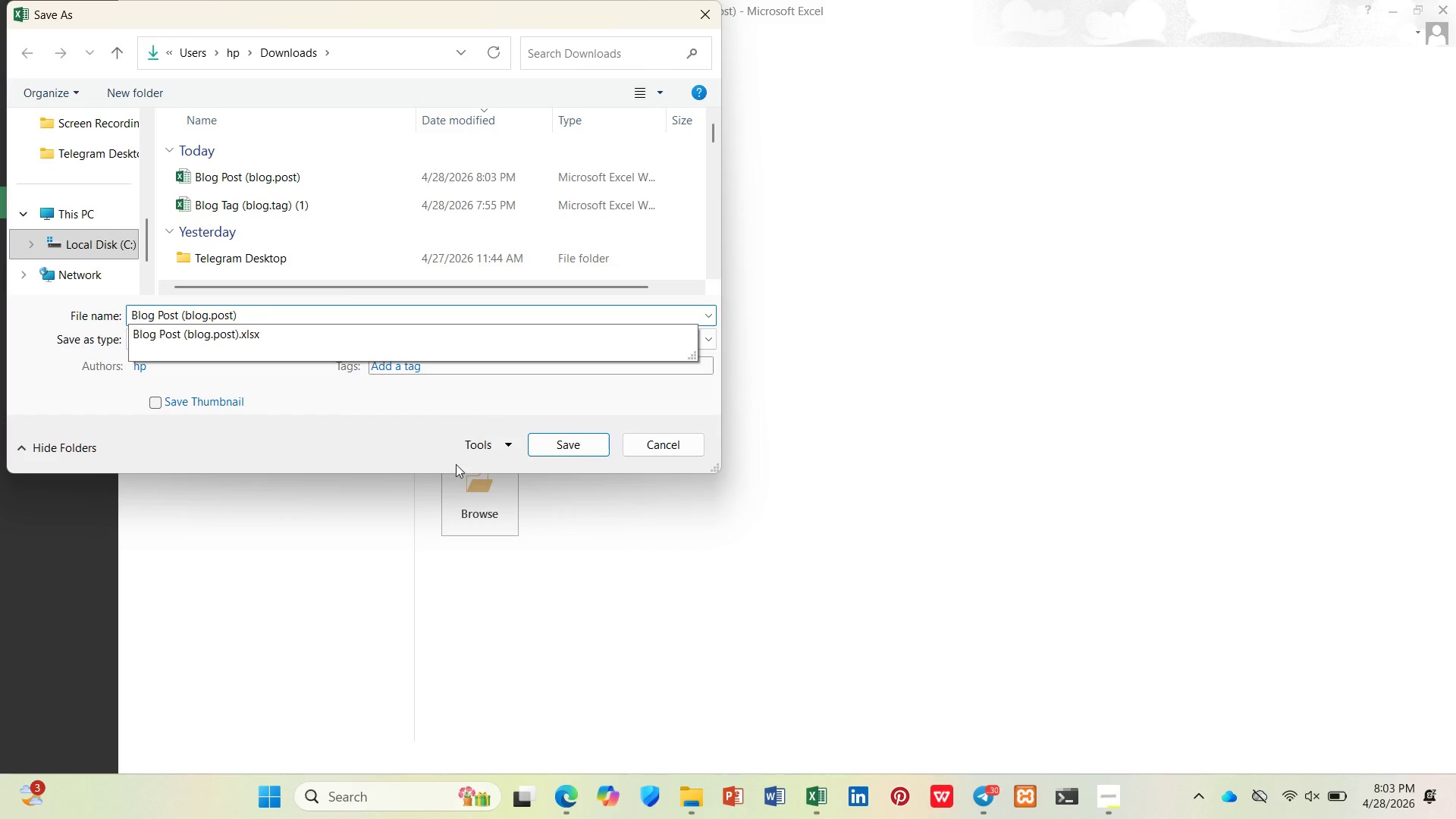 
left_click([425, 422])
 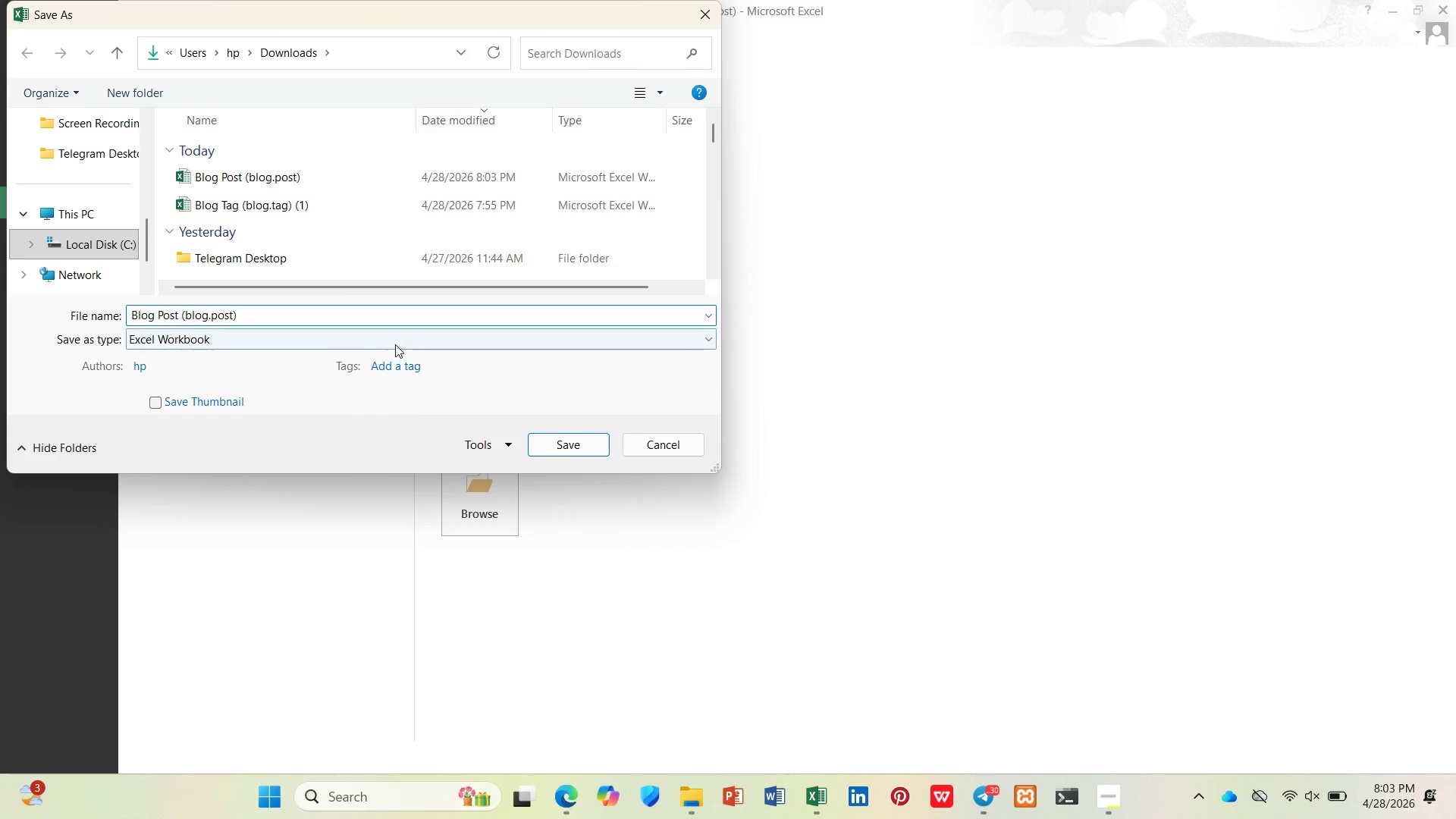 
left_click([394, 341])
 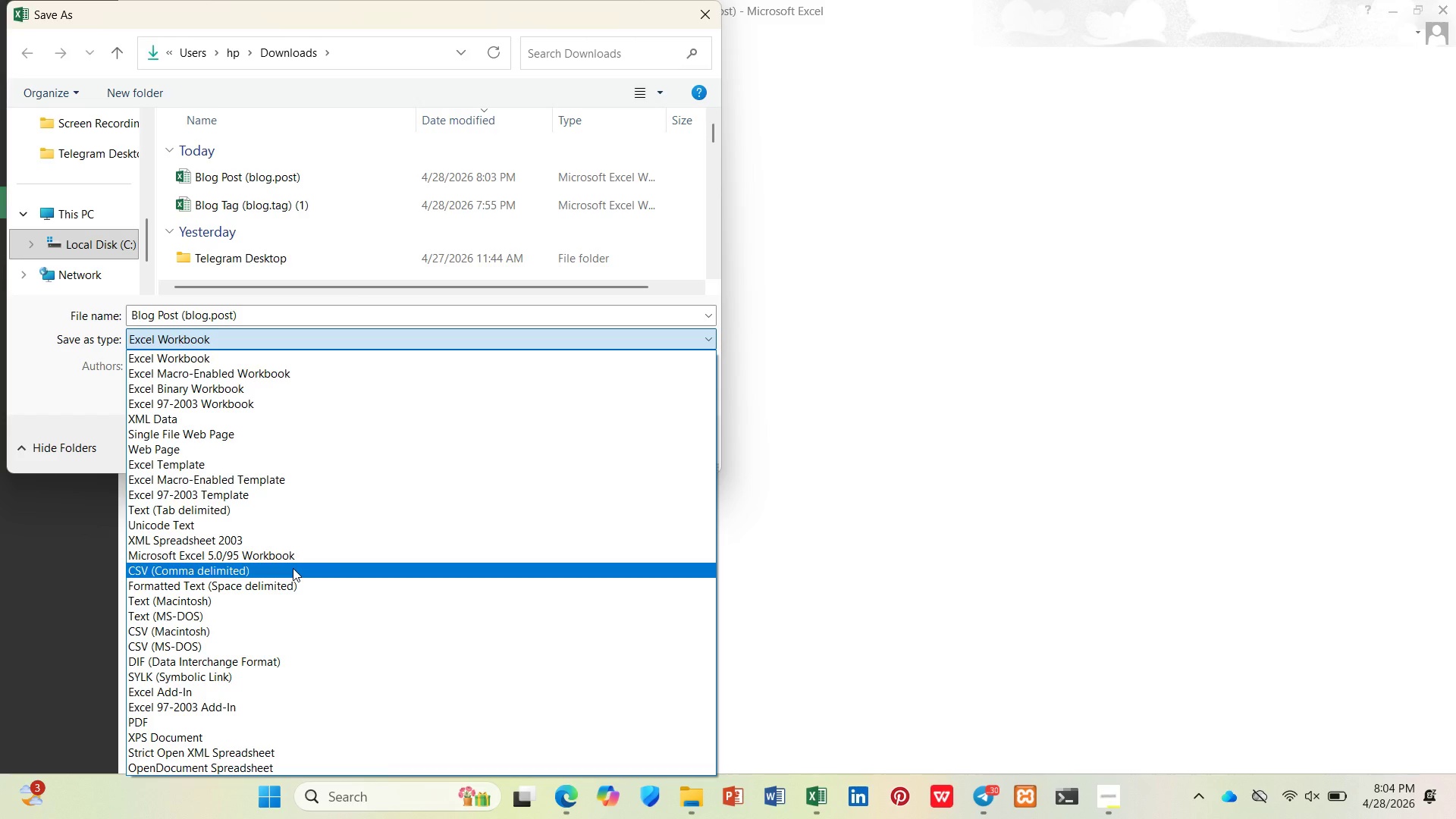 
wait(6.38)
 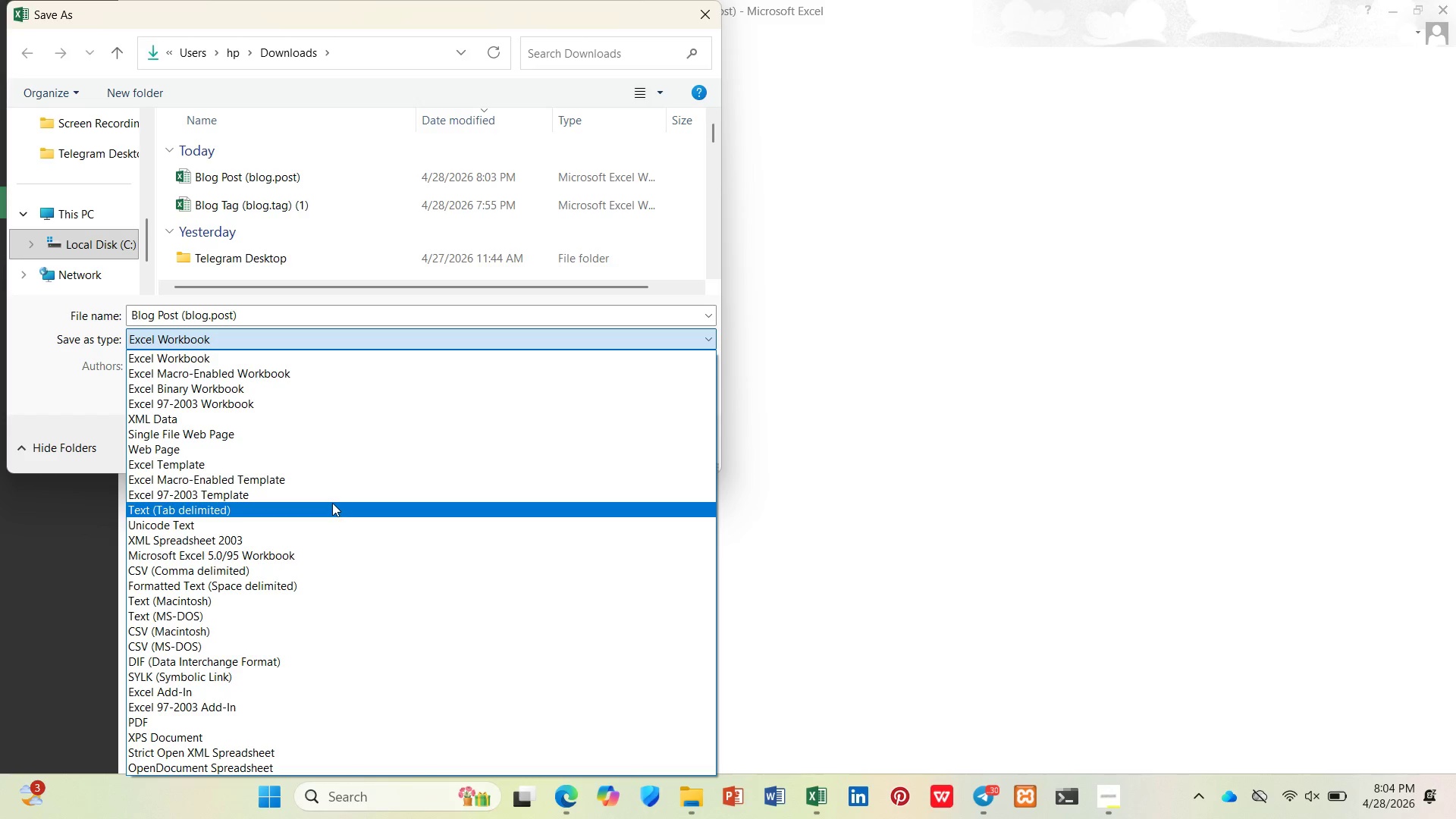 
type(cs)
 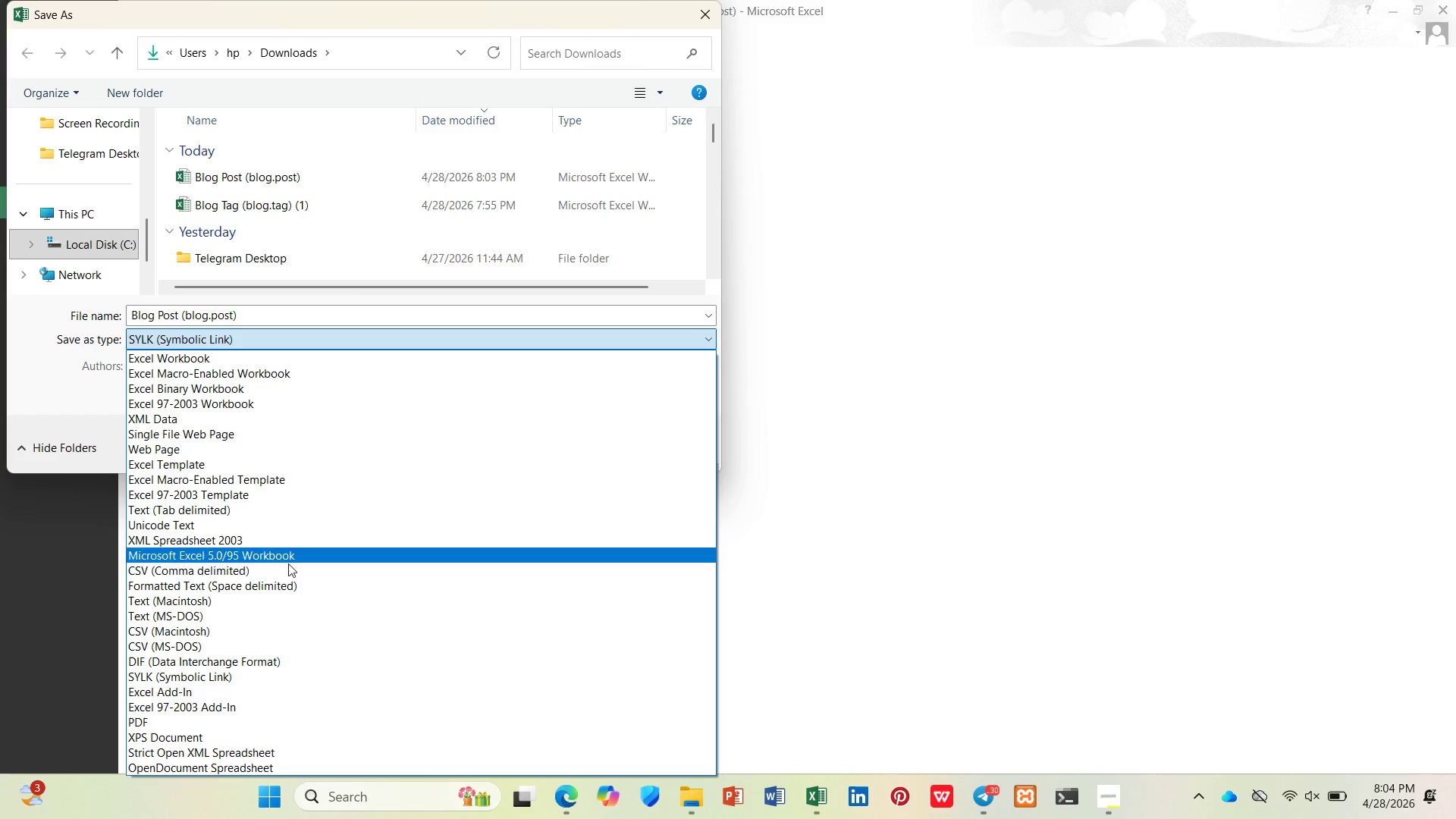 
left_click([286, 566])
 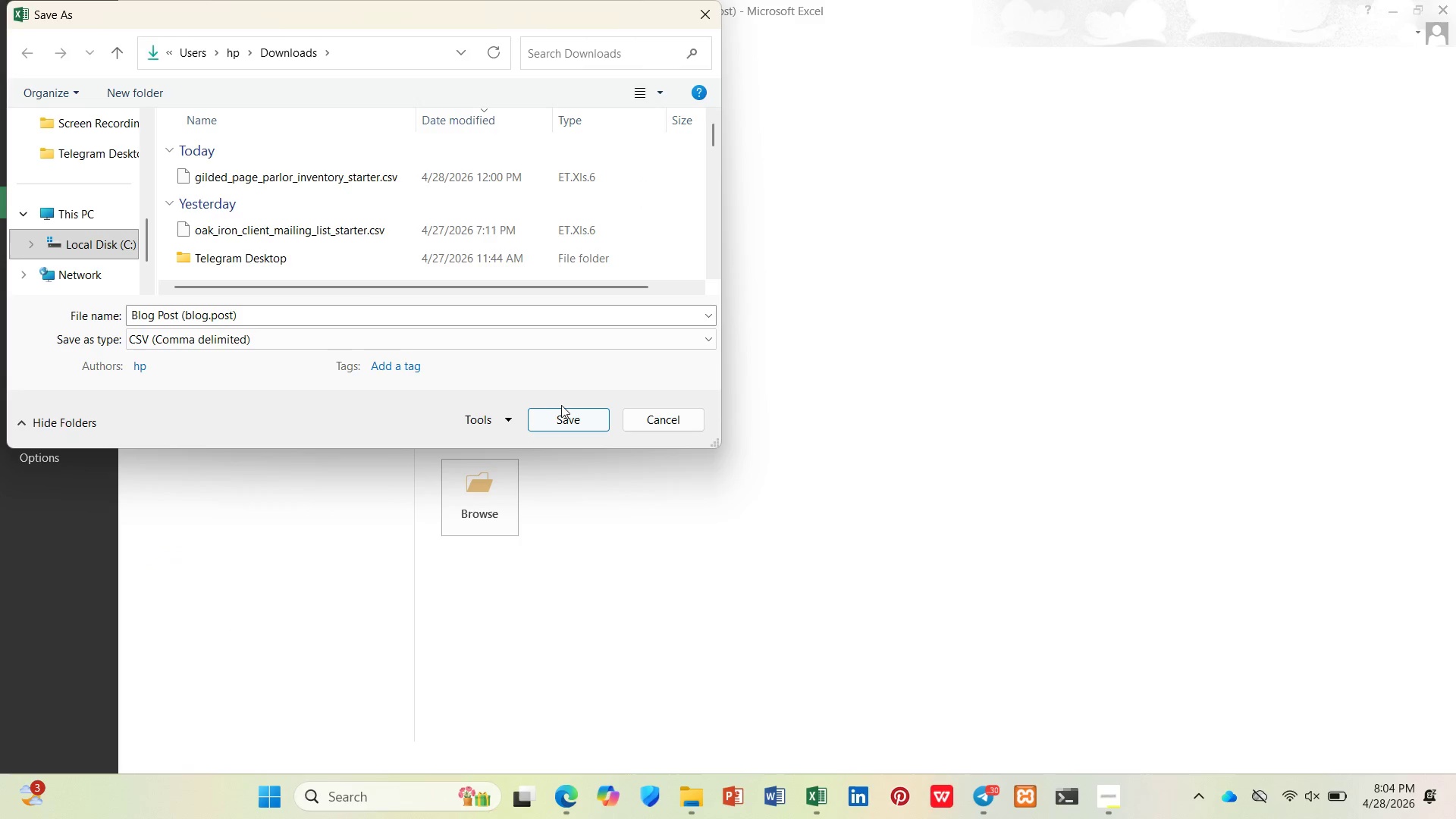 
left_click([575, 424])
 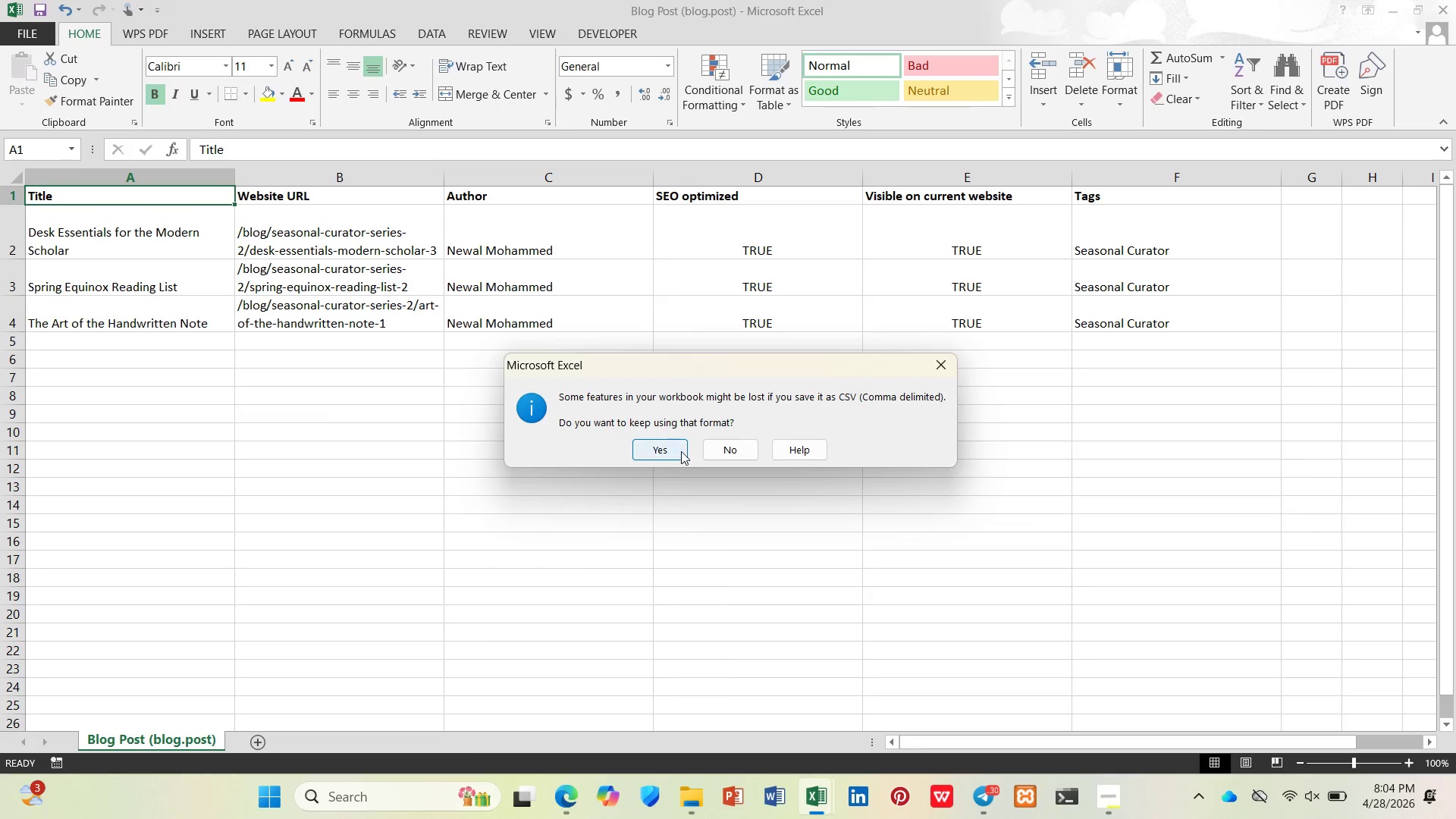 
left_click([678, 449])
 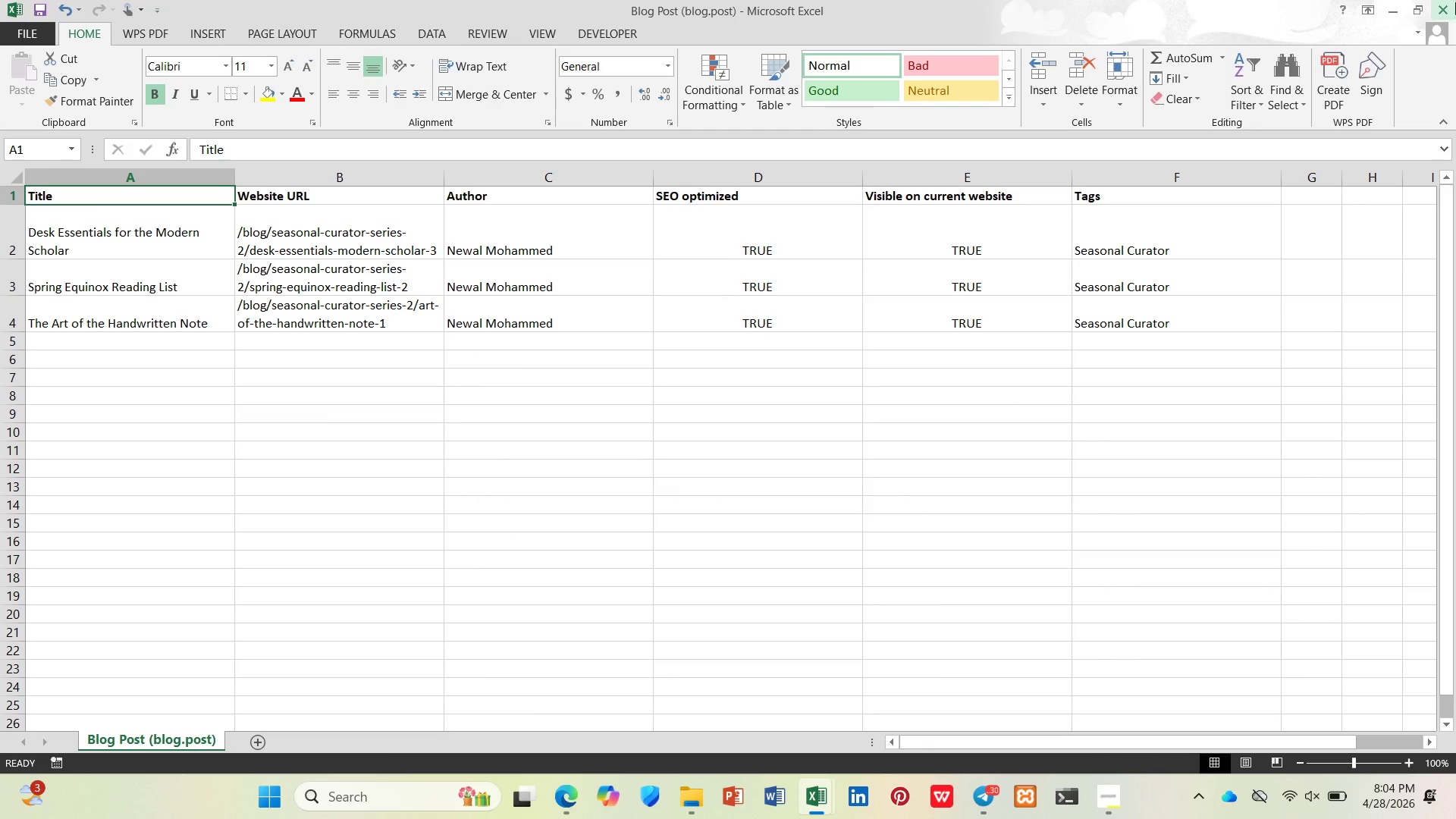 
left_click([1440, 14])
 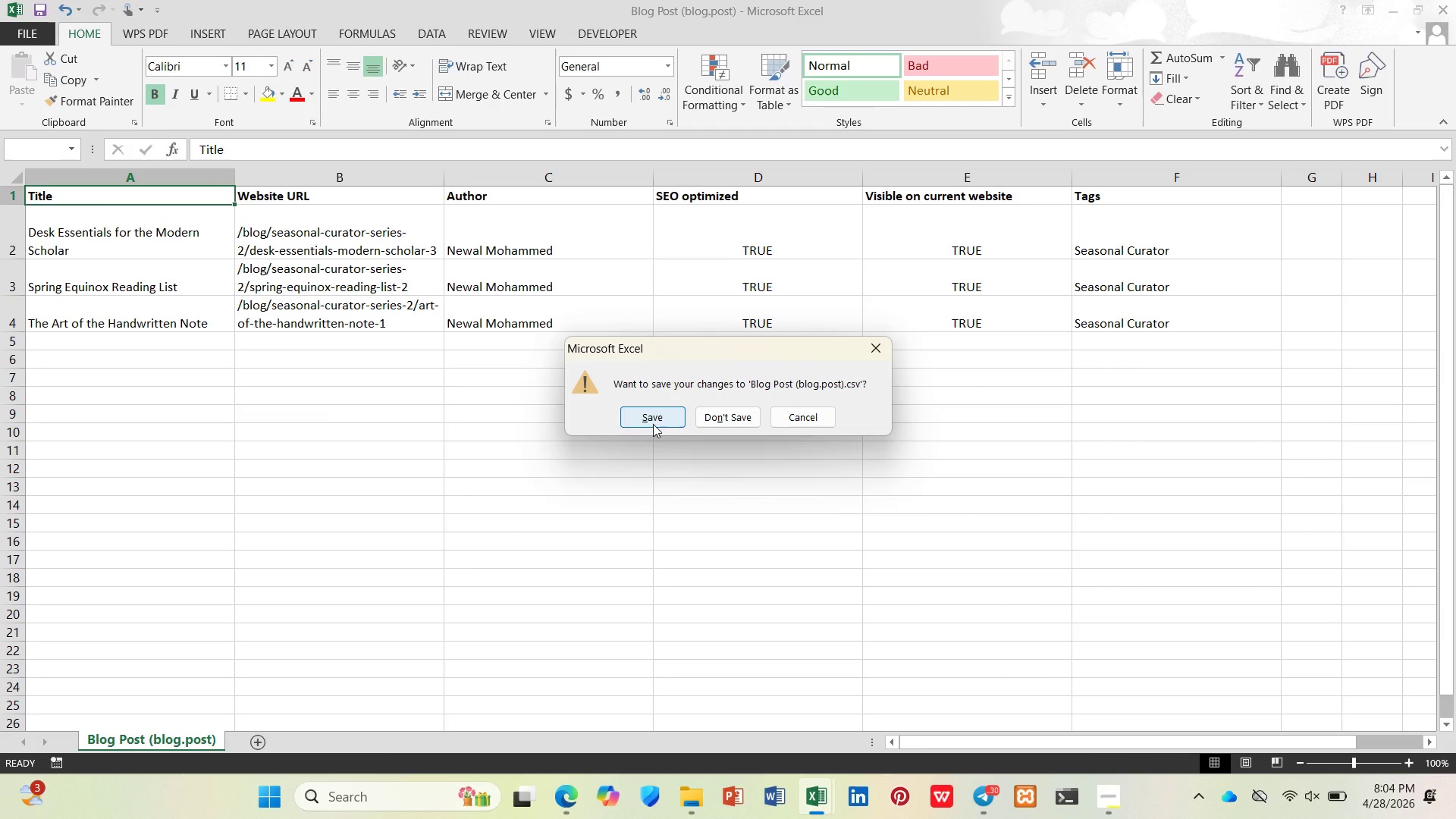 
left_click([653, 424])
 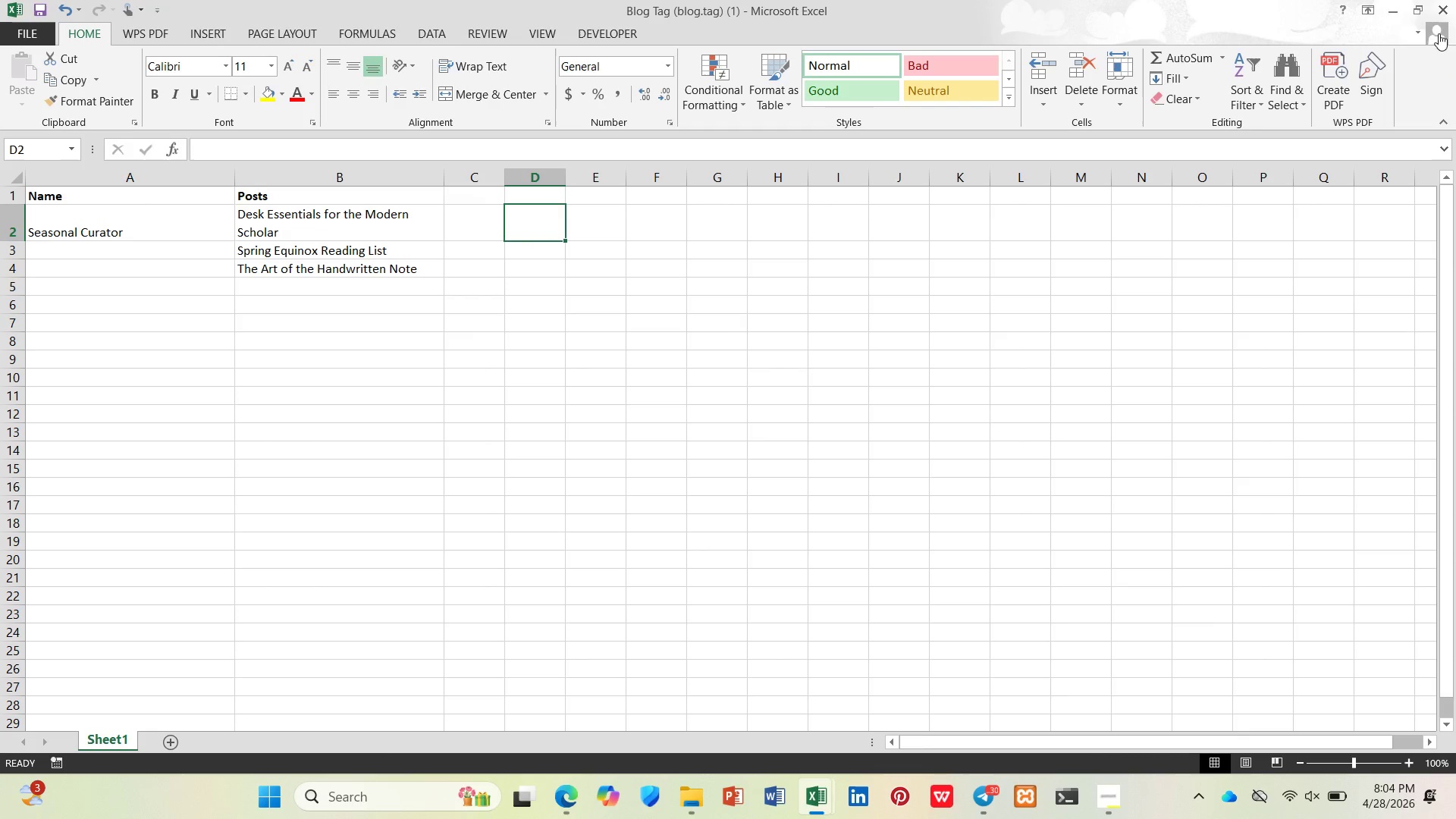 
wait(7.14)
 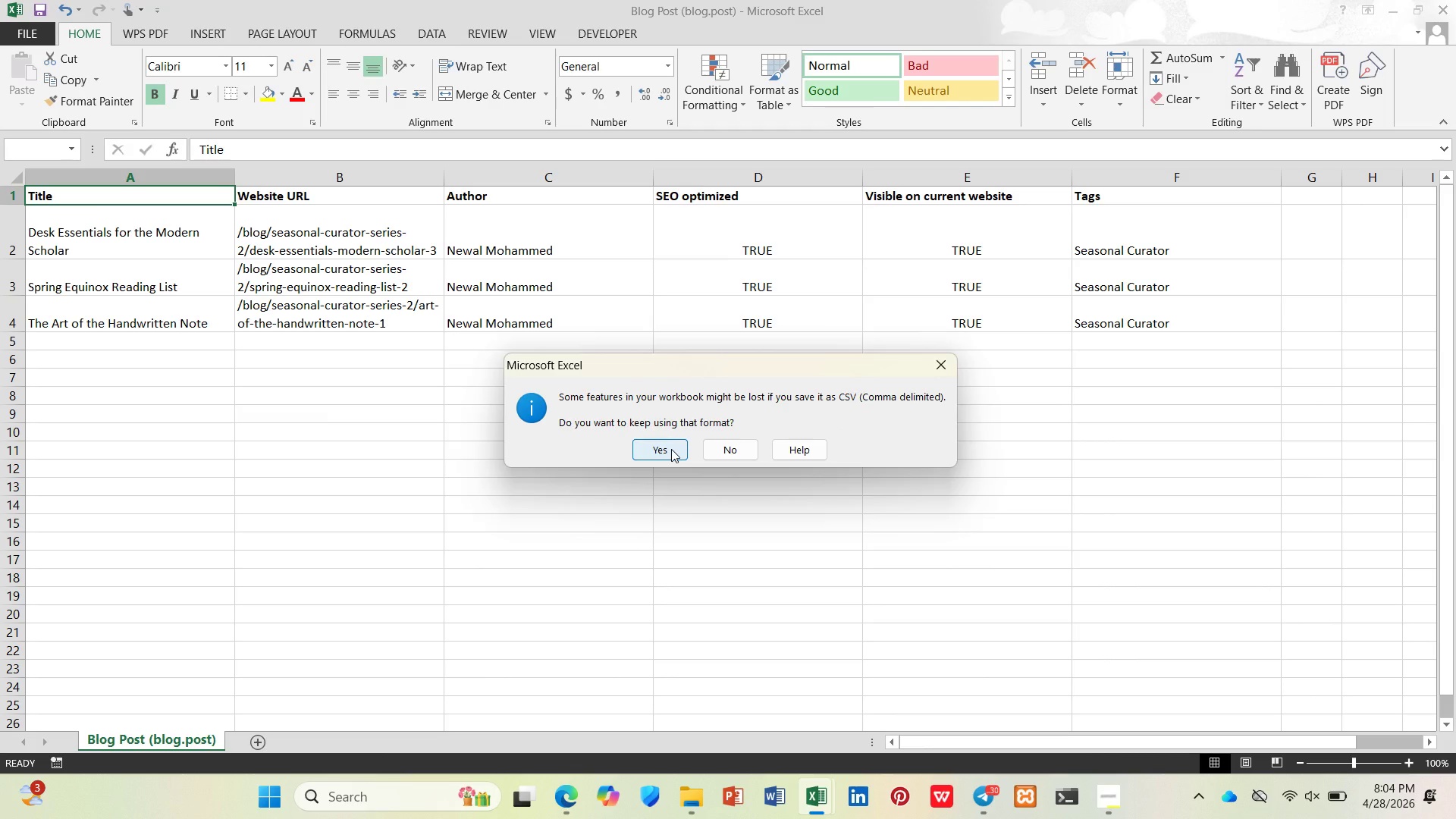 
left_click([738, 419])
 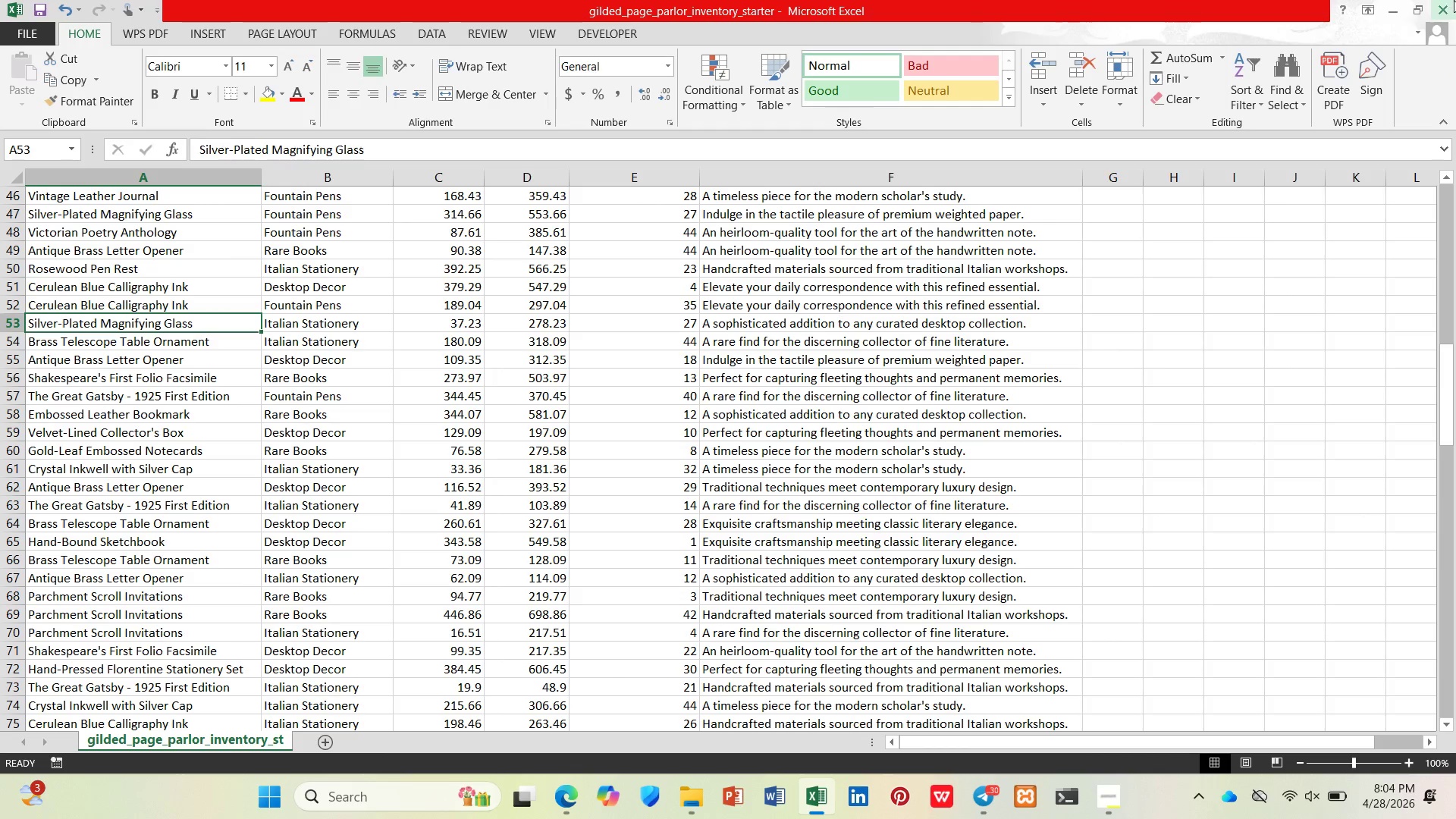 
left_click([1439, 13])
 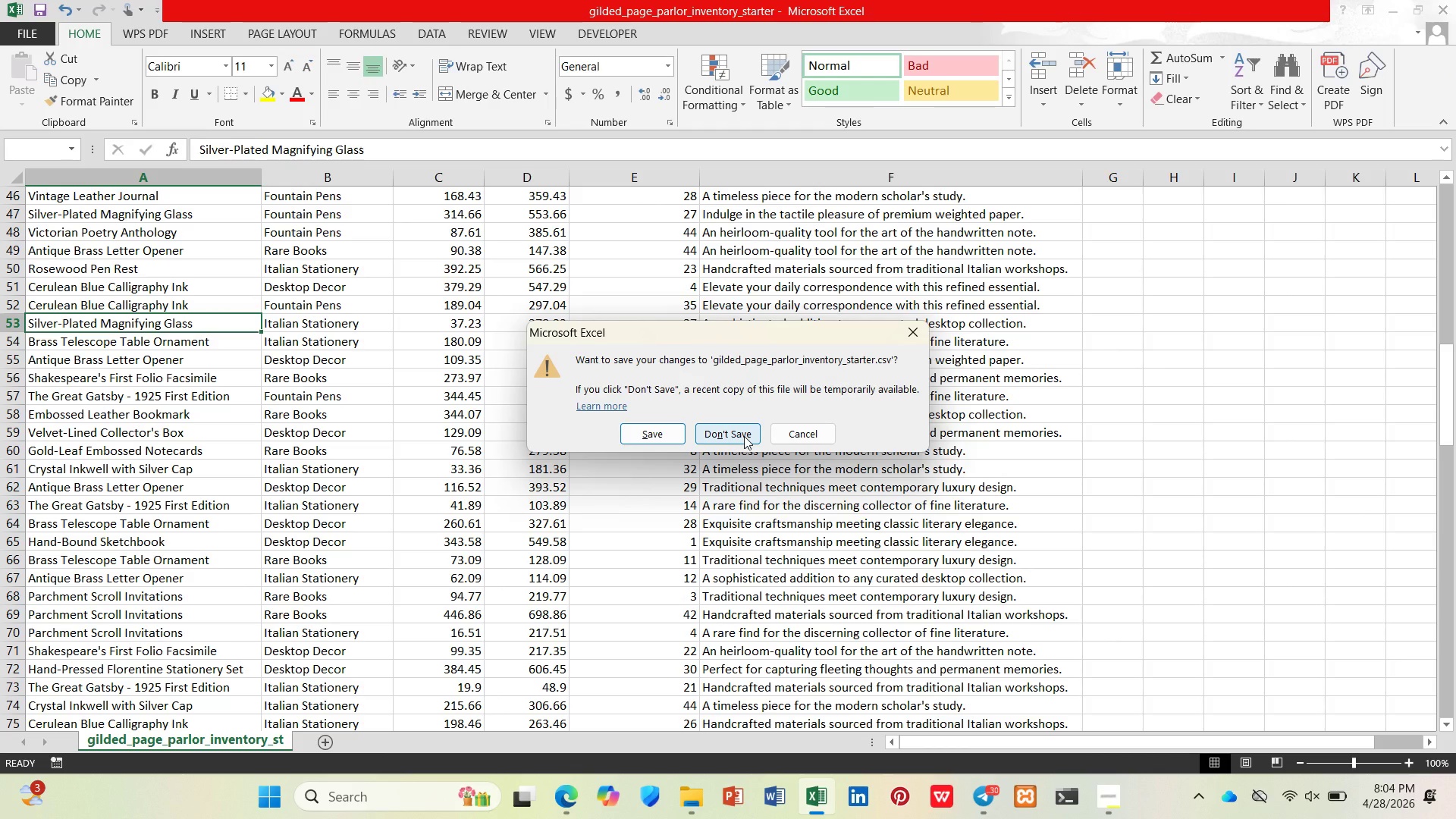 
left_click([743, 436])
 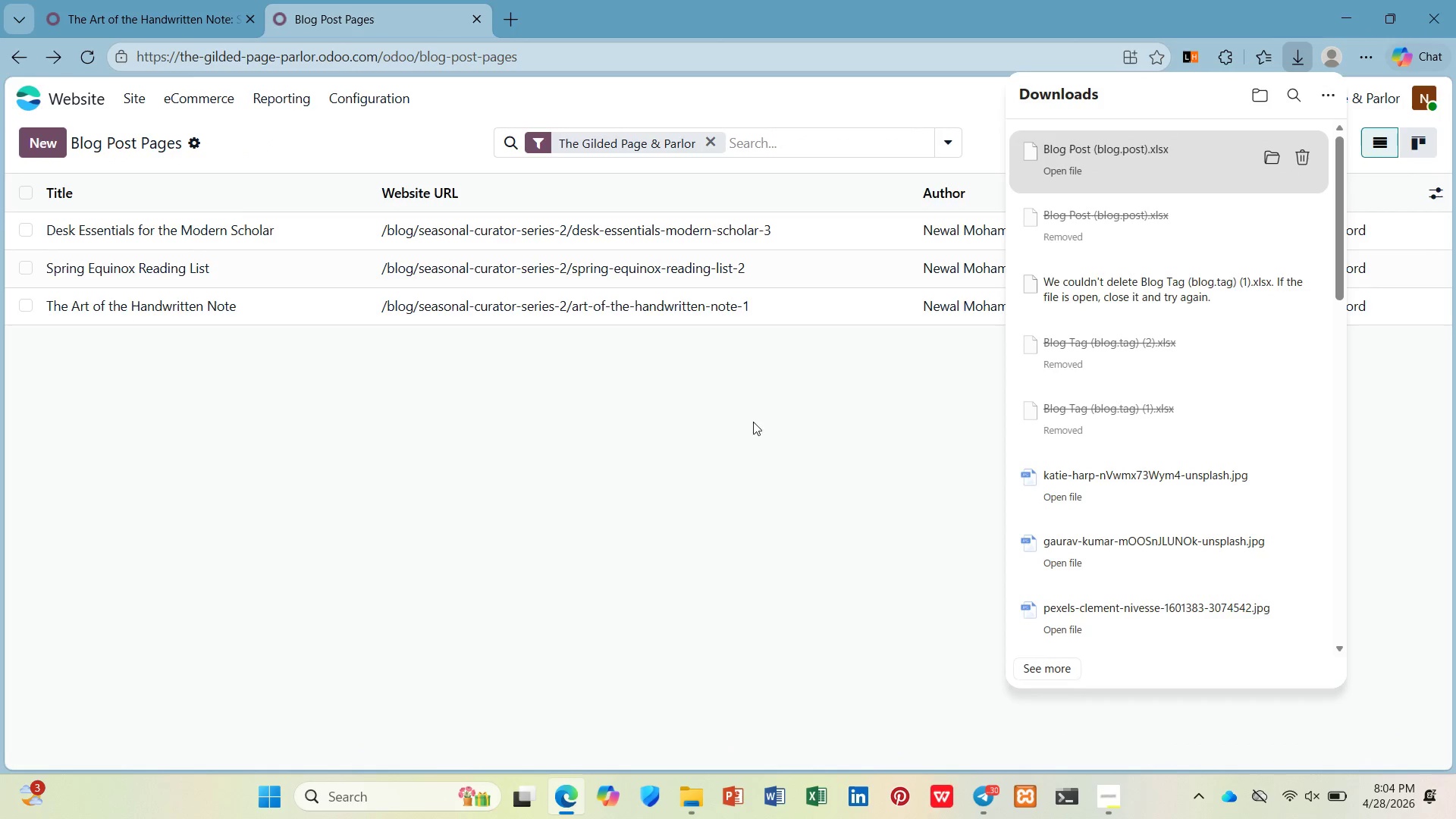 
left_click([788, 412])
 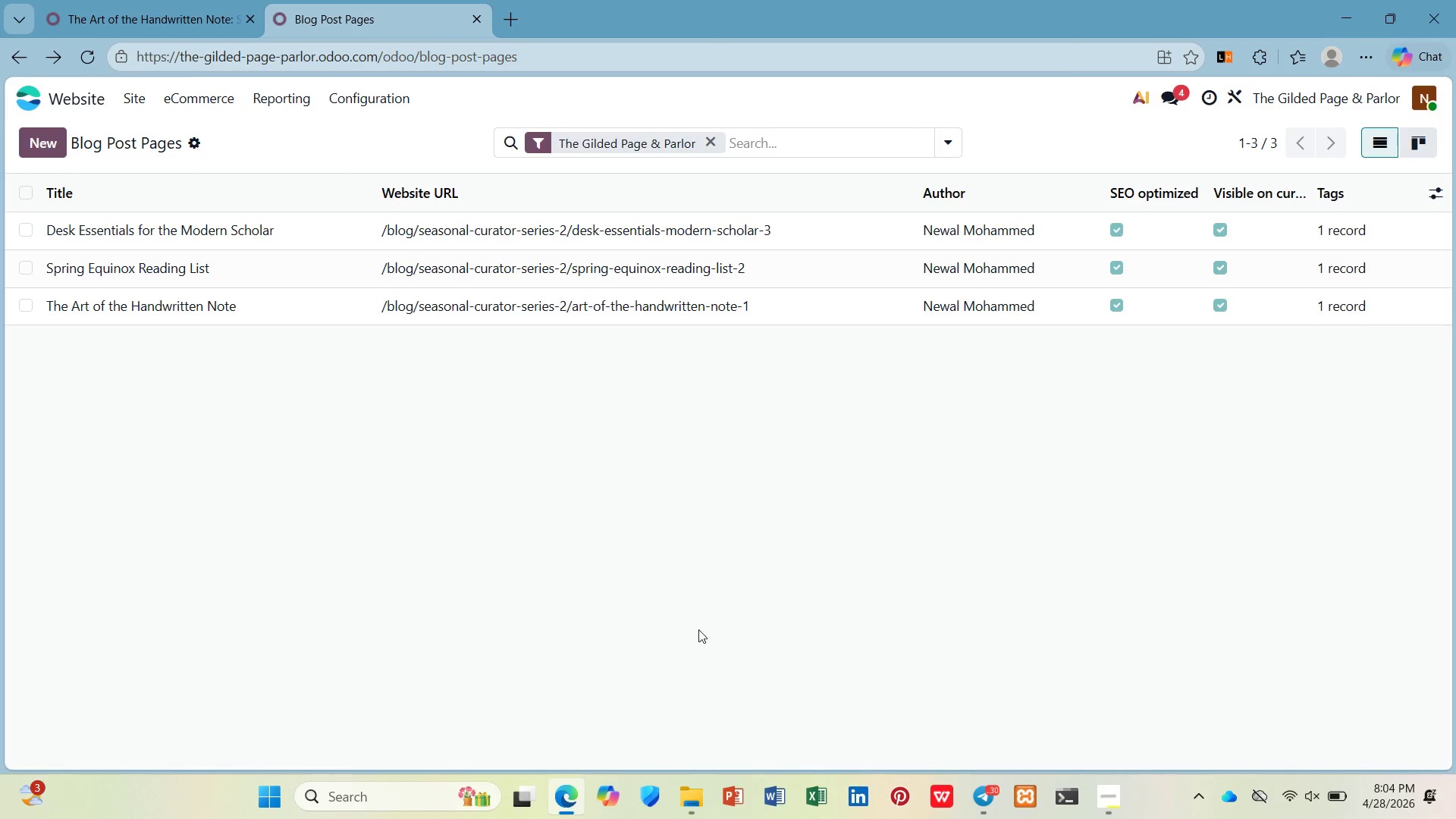 
left_click([689, 789])
 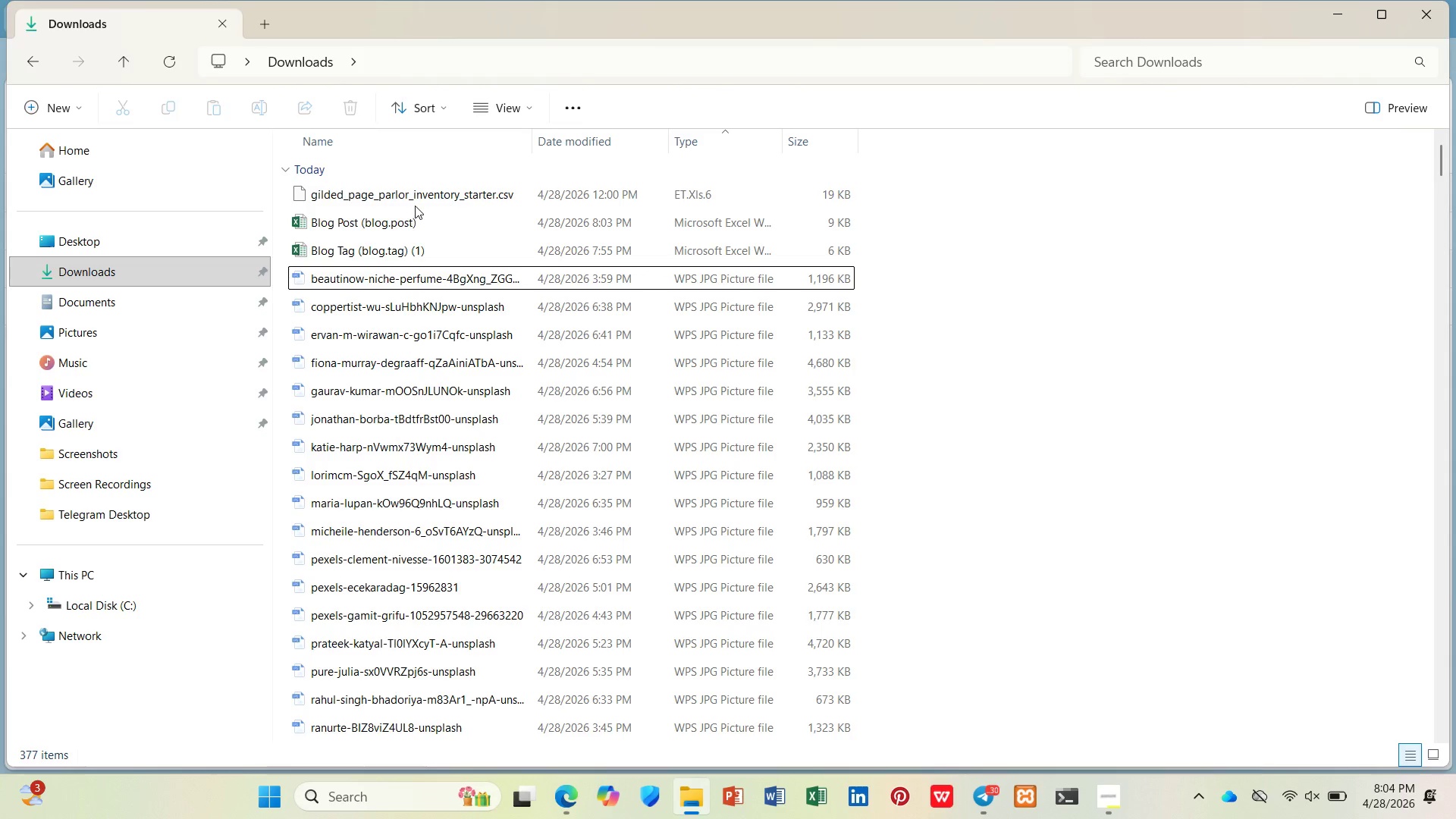 
left_click([413, 202])
 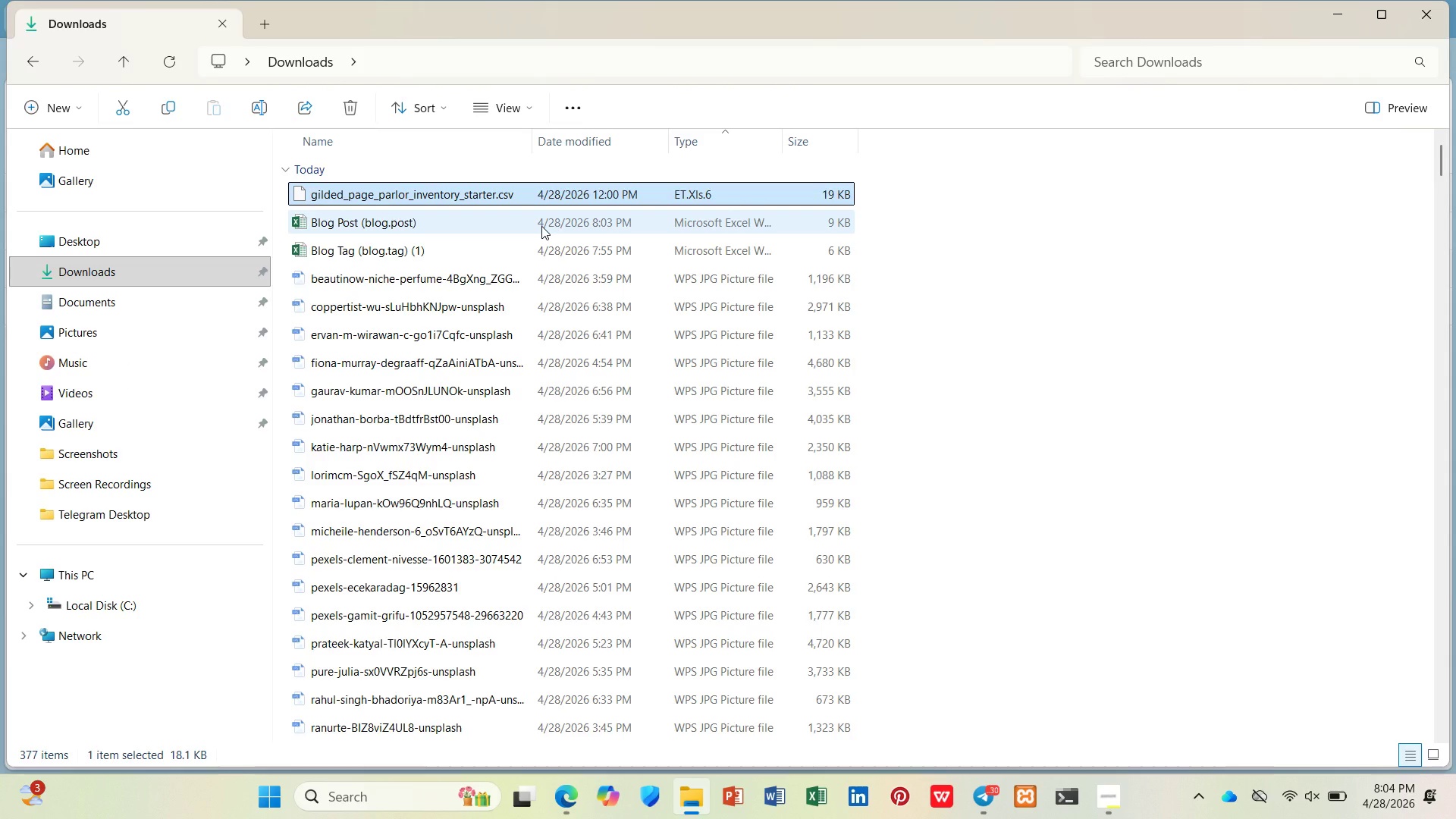 
wait(5.02)
 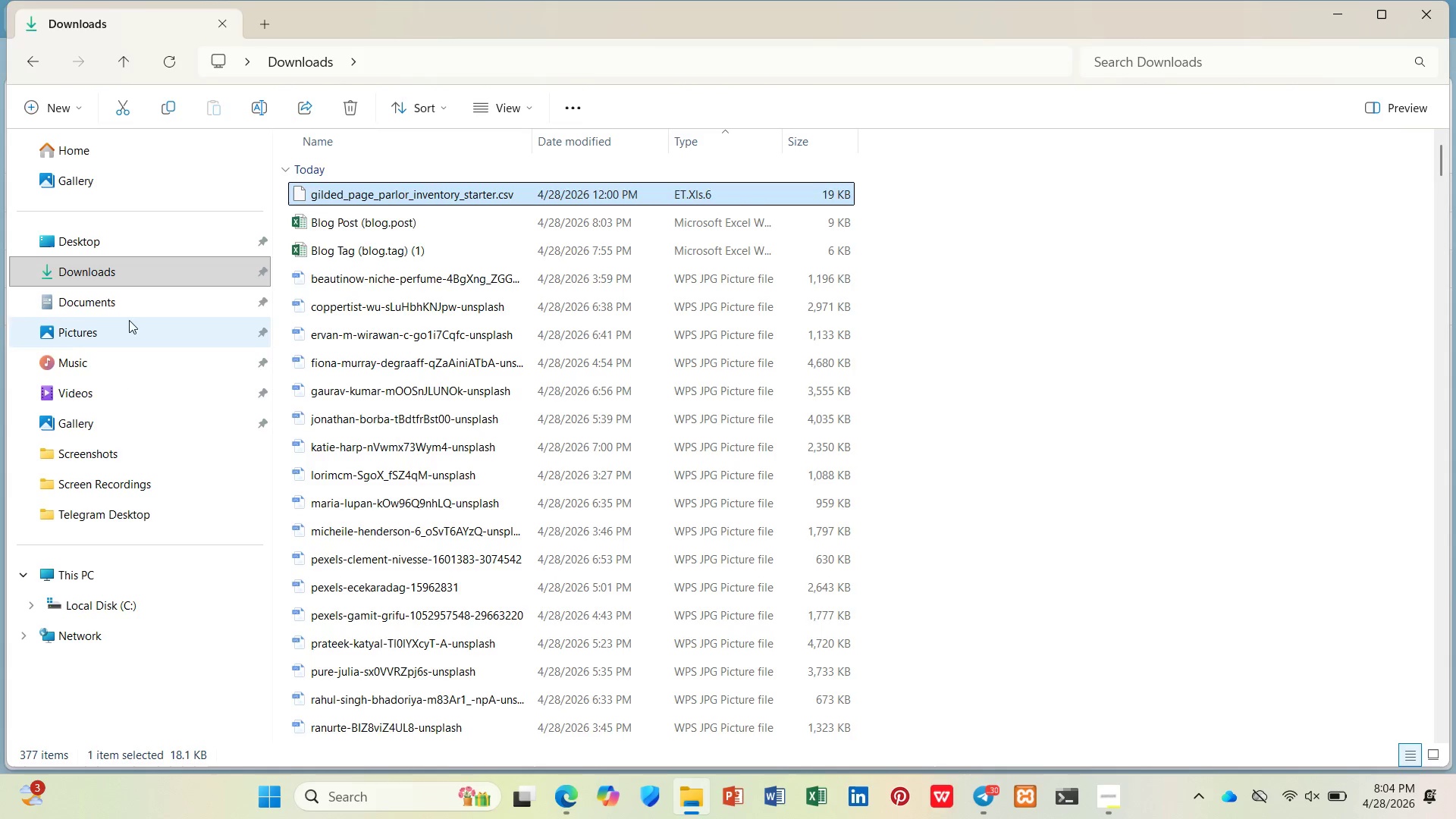 
left_click([438, 228])
 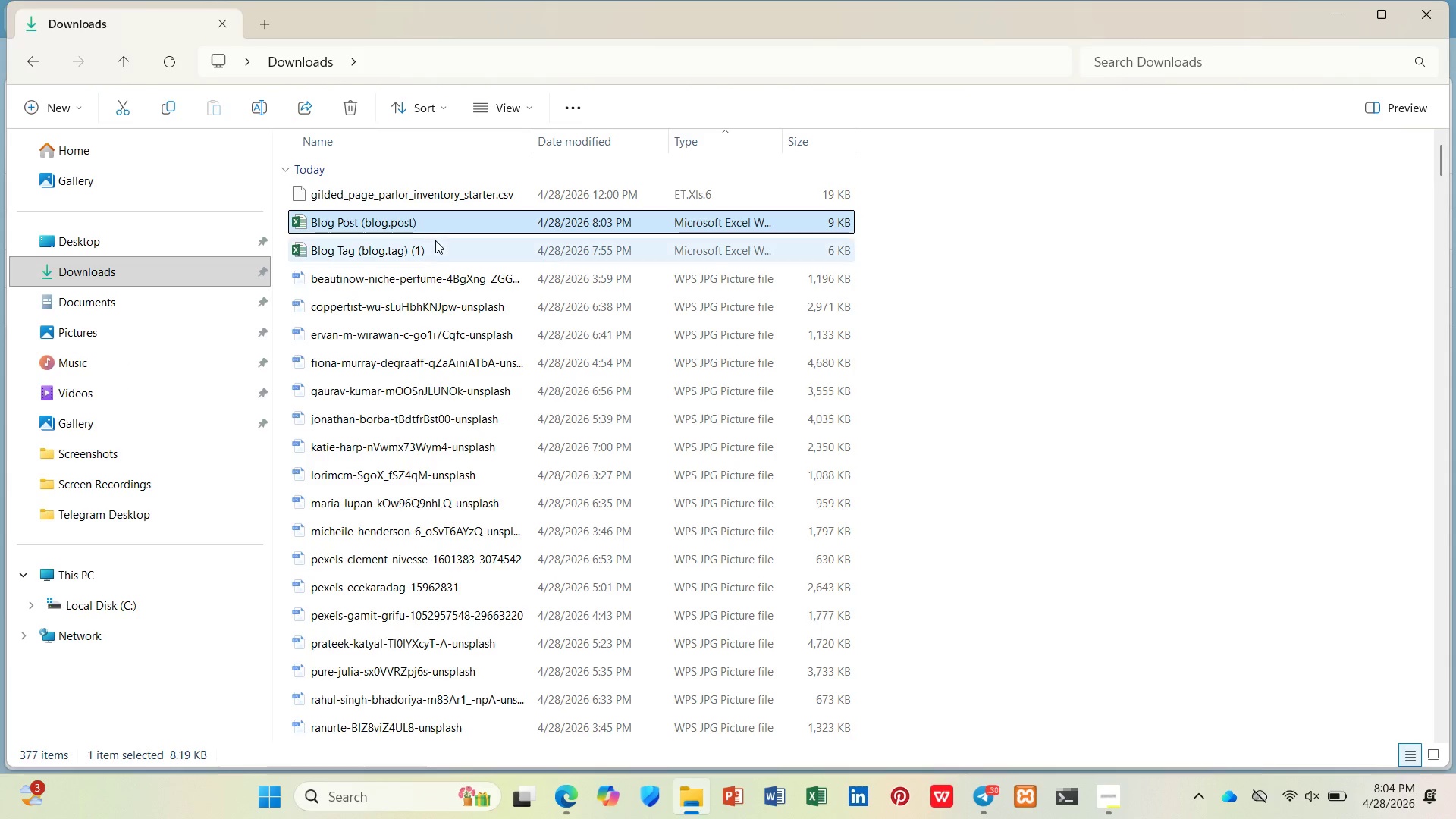 
mouse_move([434, 259])
 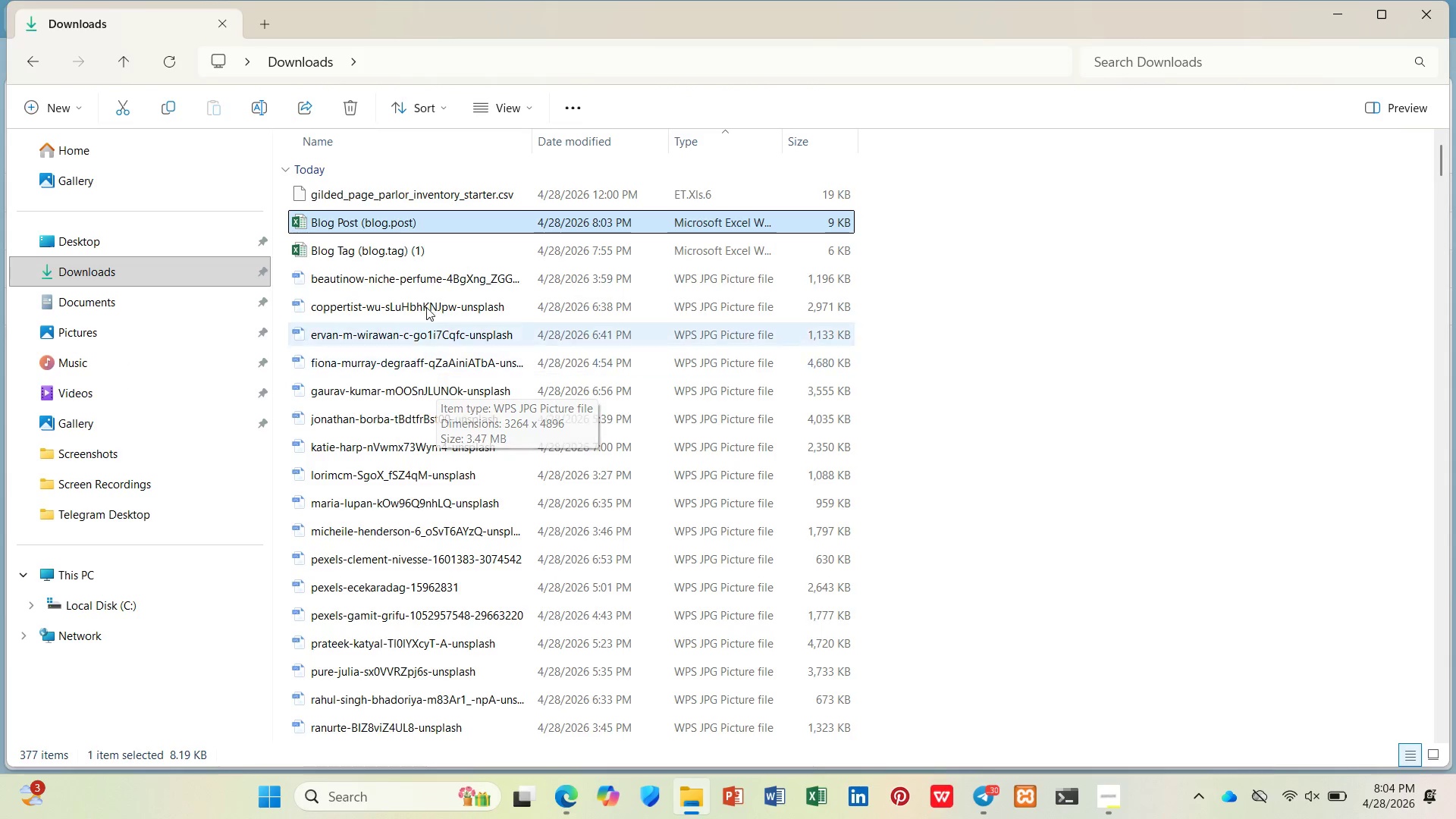 
left_click([429, 253])
 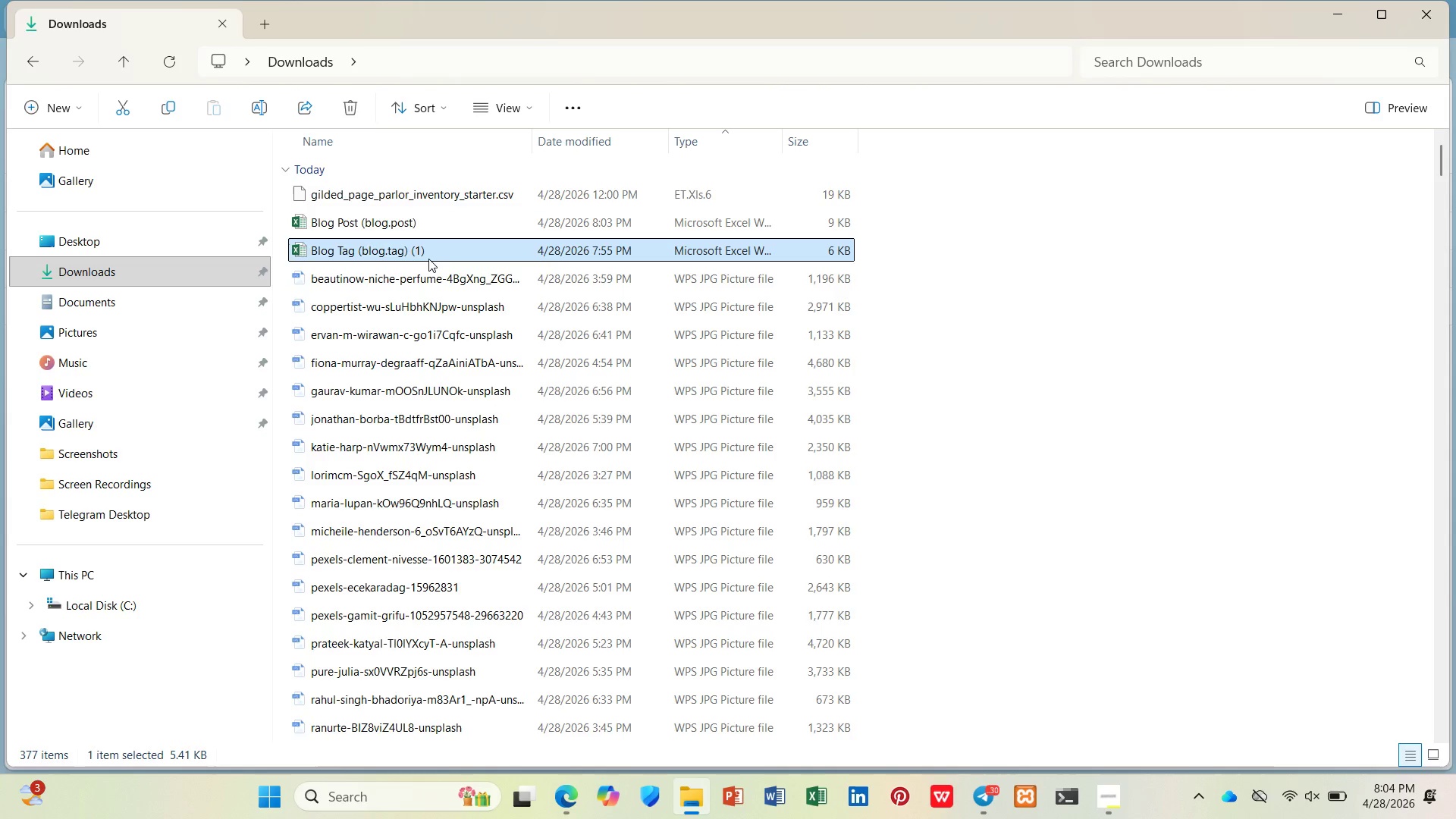 
key(Delete)
 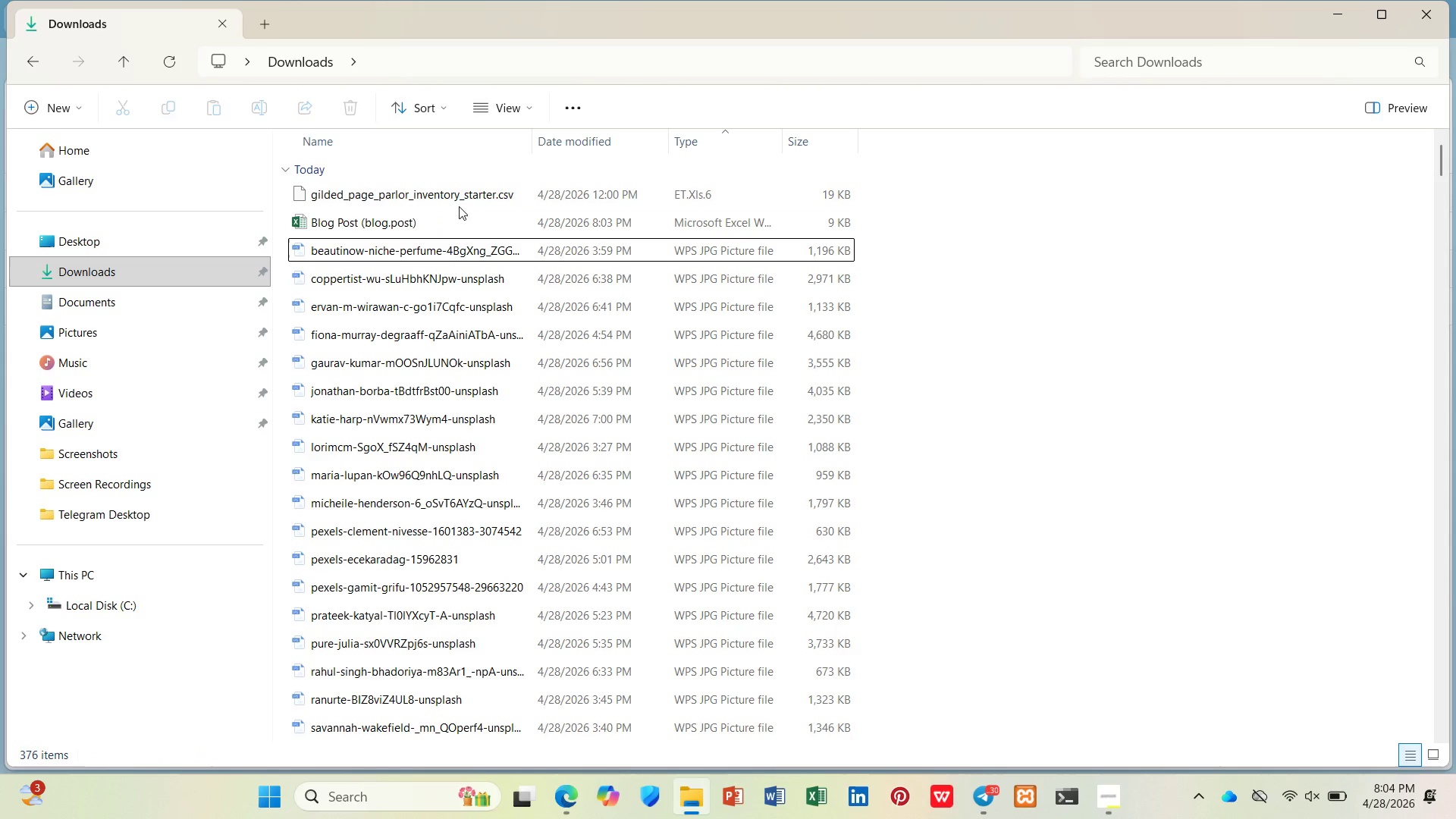 
left_click([460, 205])
 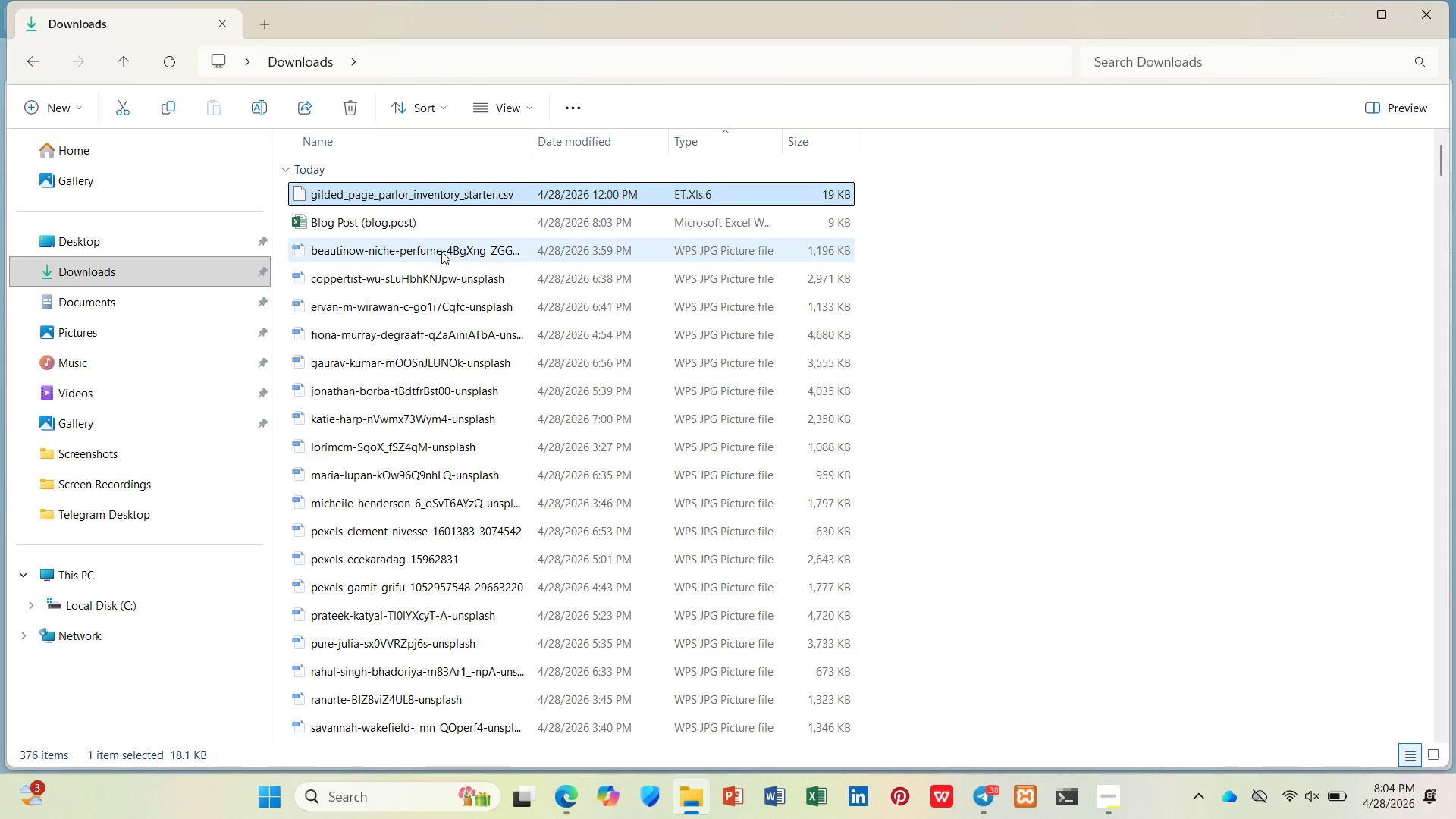 
double_click([443, 228])
 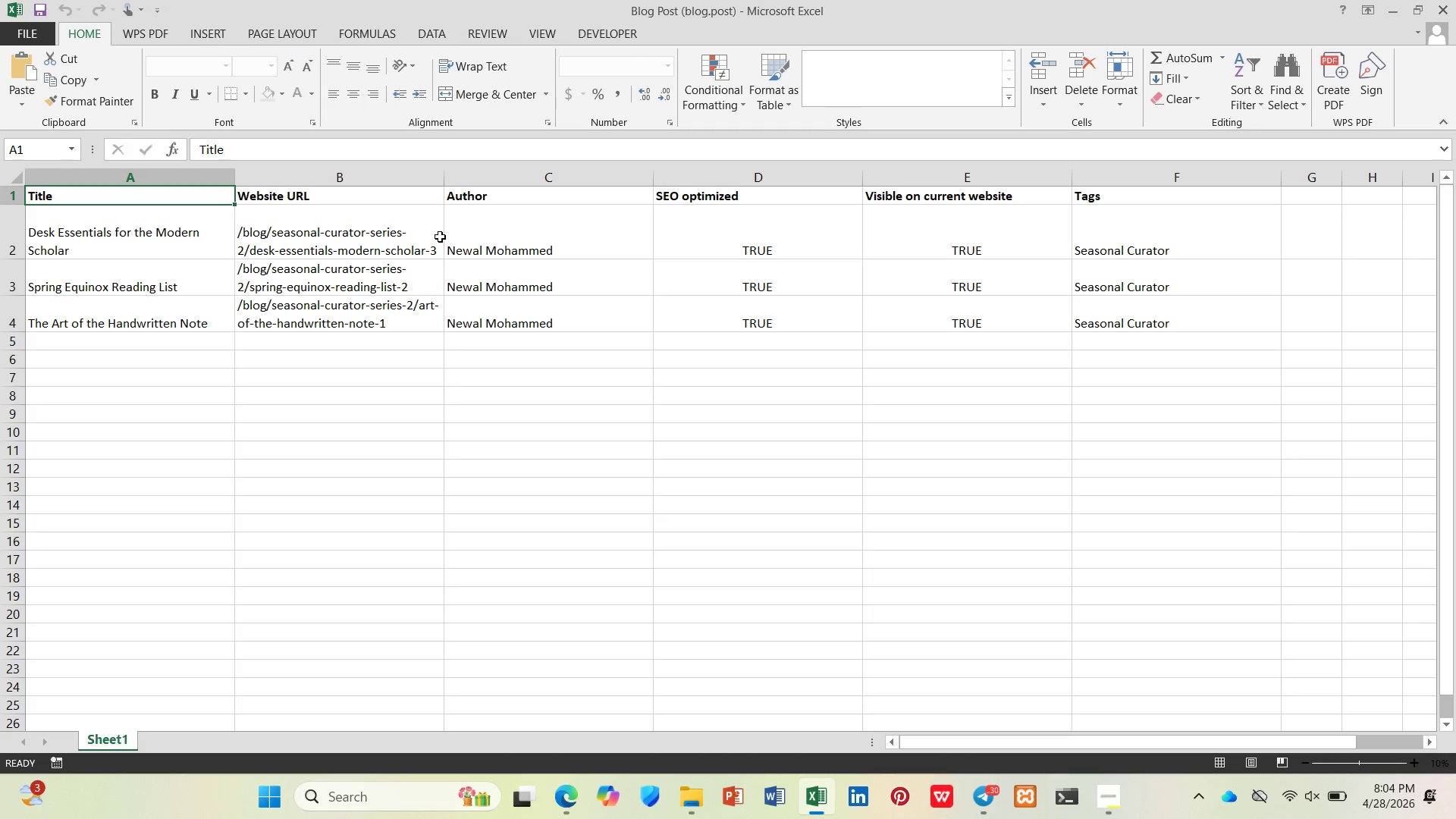 
wait(8.22)
 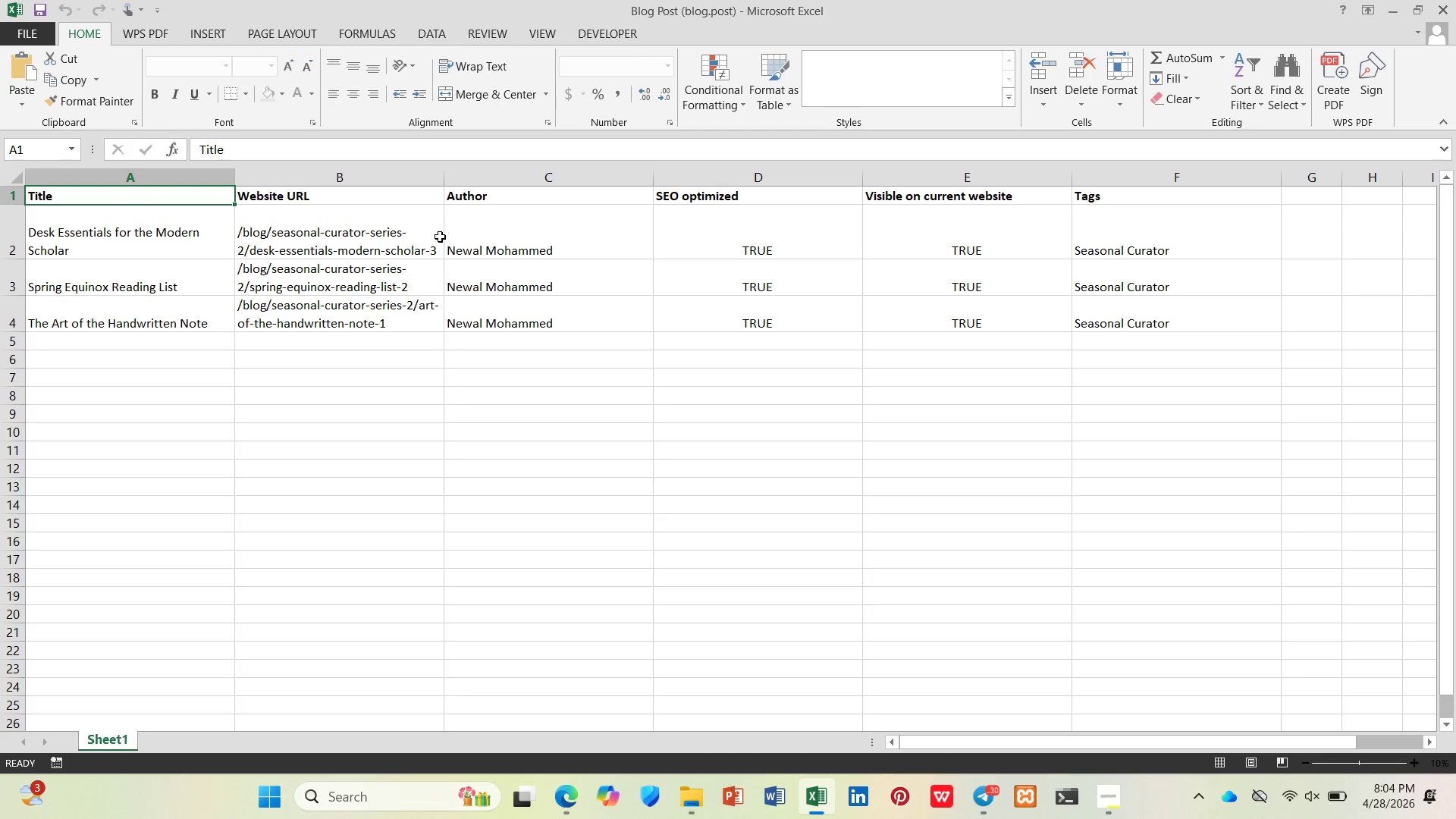 
left_click([921, 588])
 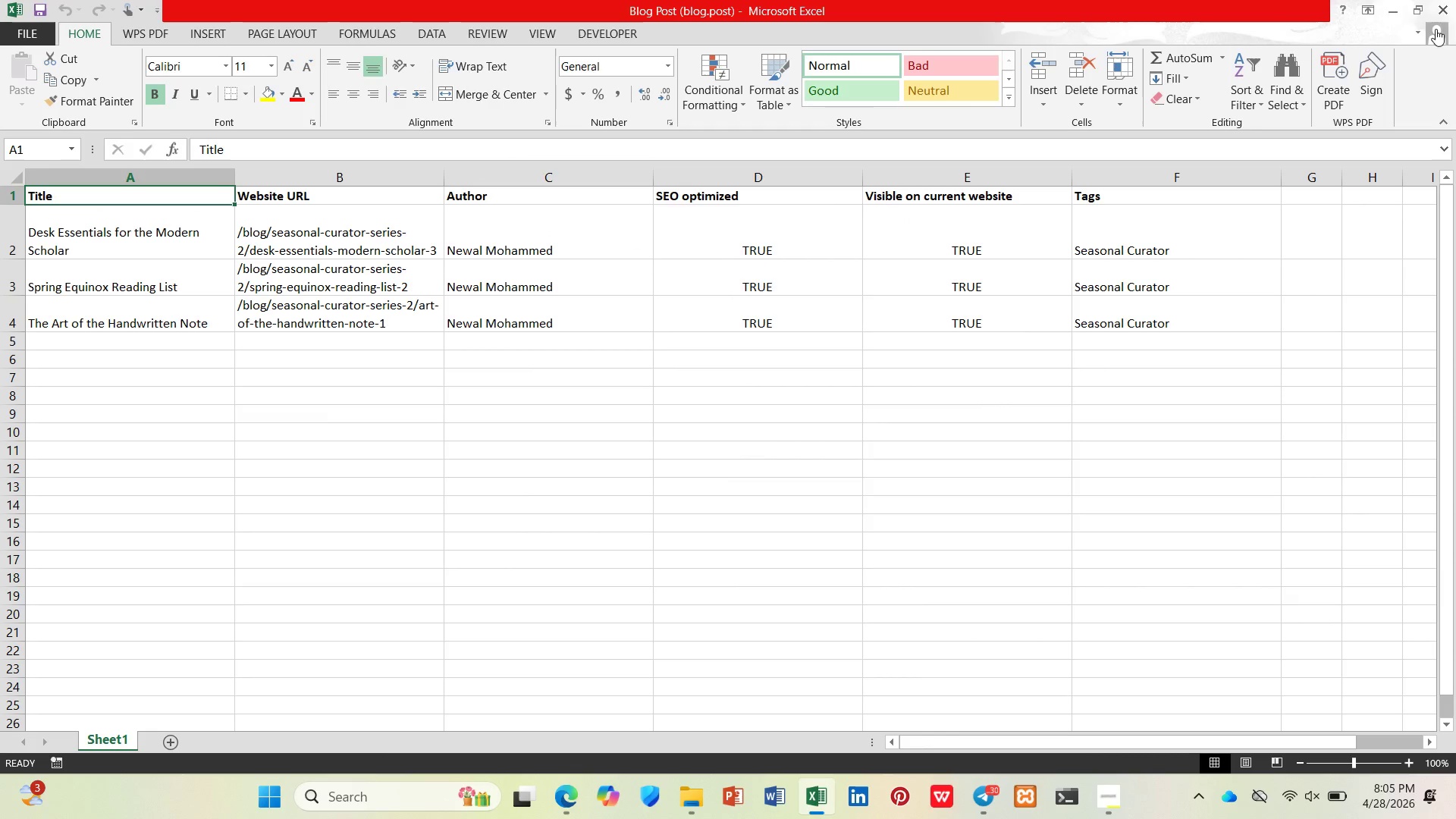 
left_click([1439, 12])
 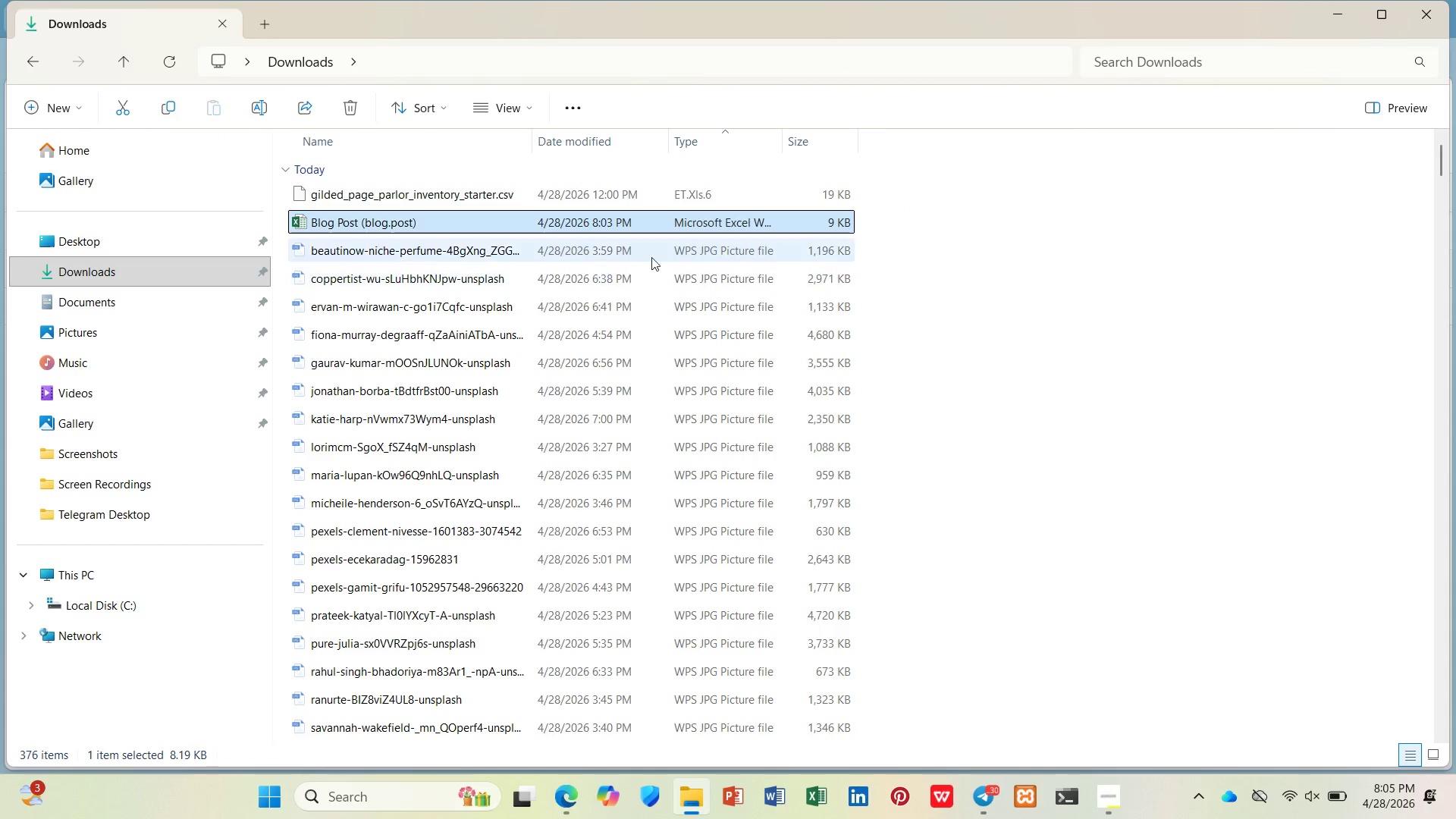 
right_click([651, 228])
 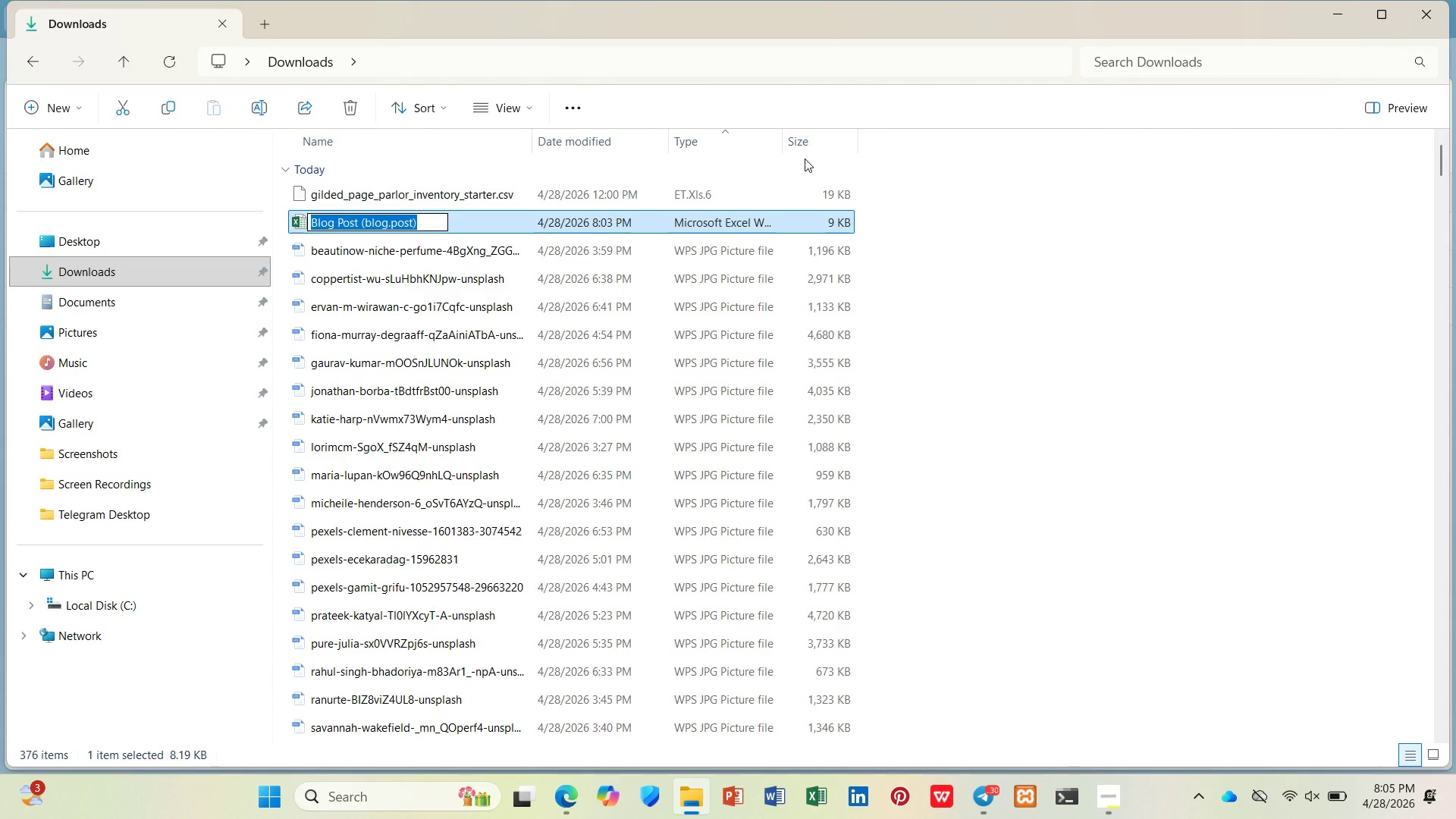 
wait(10.11)
 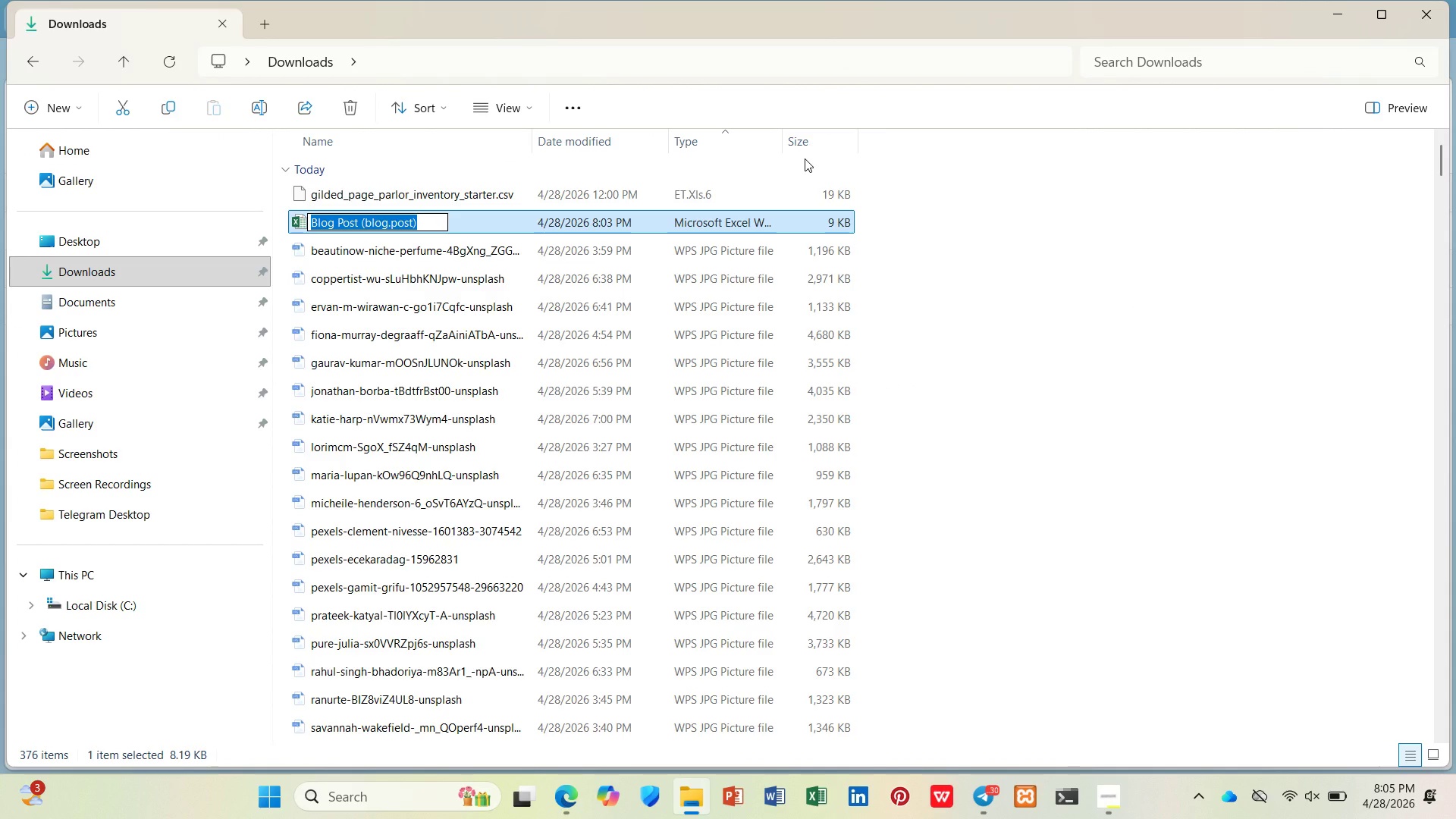 
type(i)
key(Backspace)
type(gilded_tags_export)
 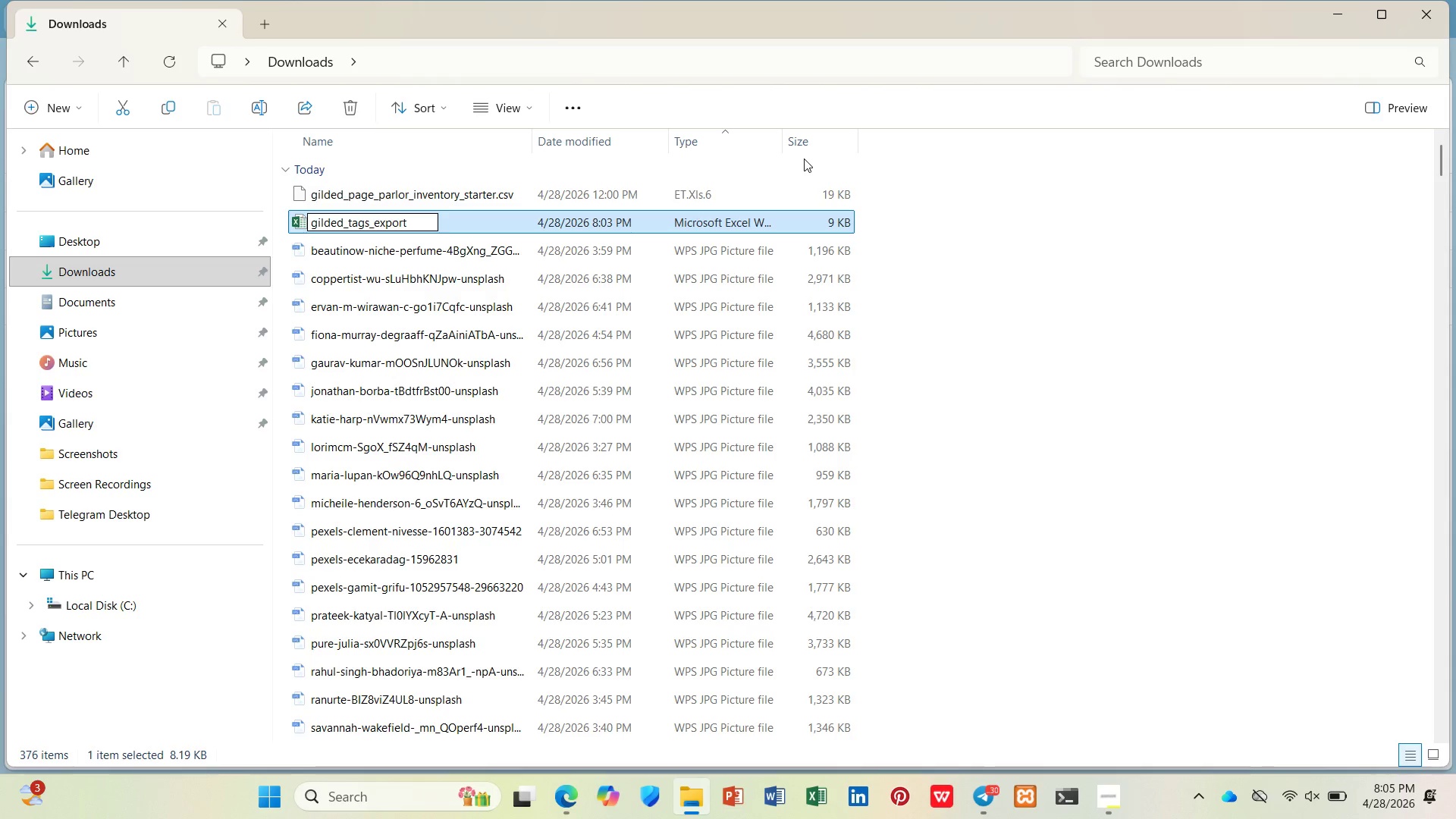 
 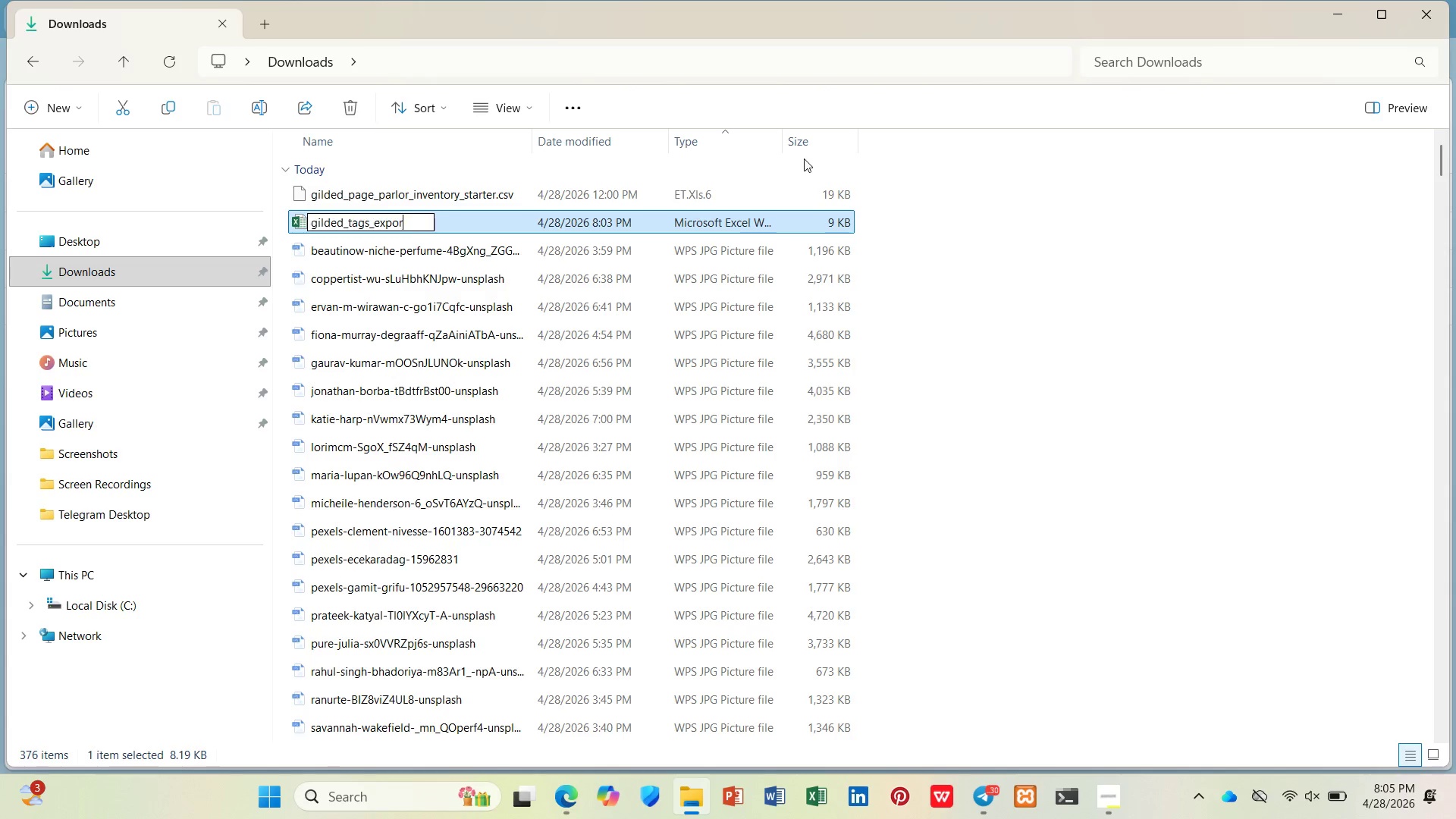 
key(Enter)
 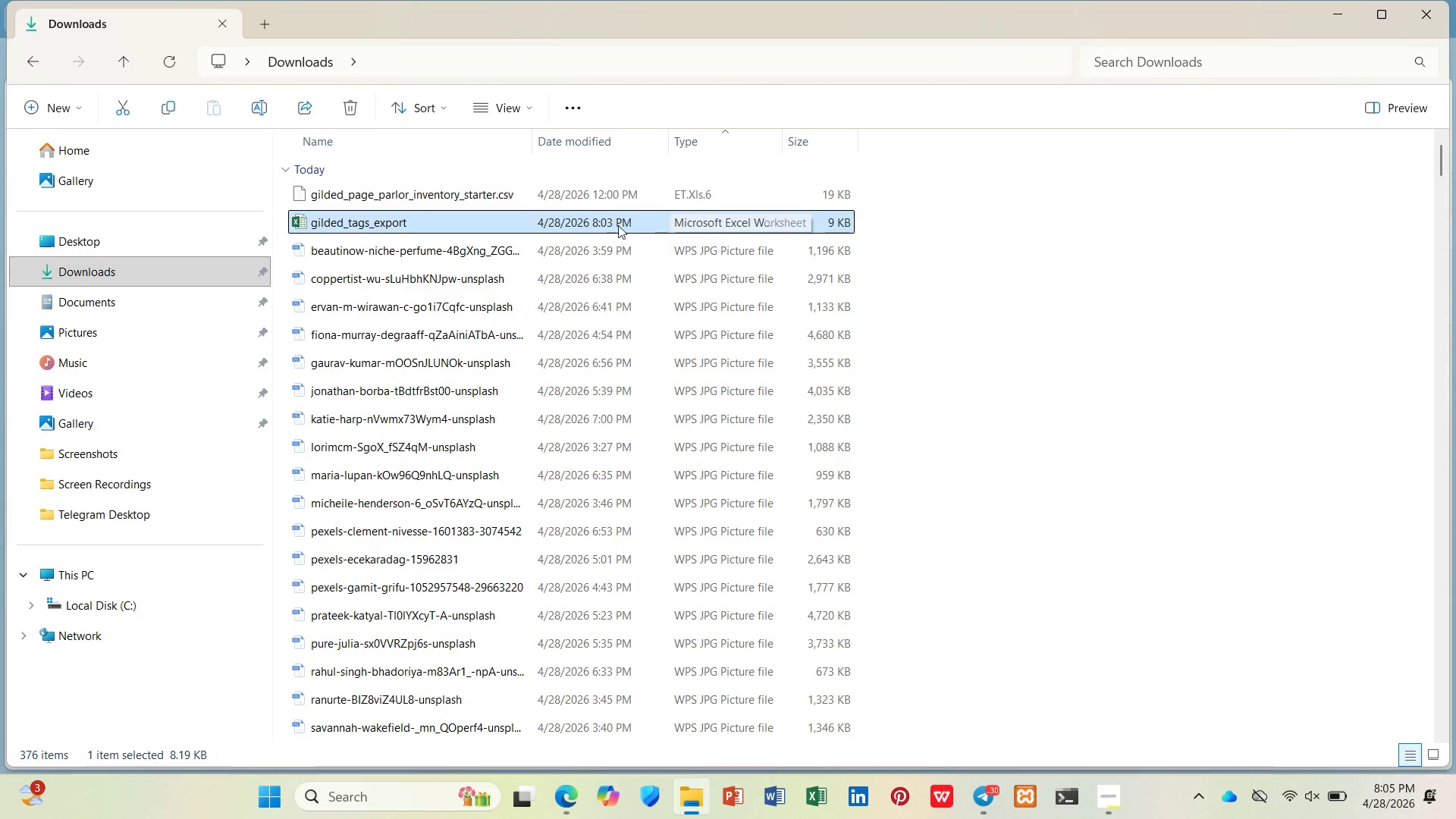 
right_click([514, 223])
 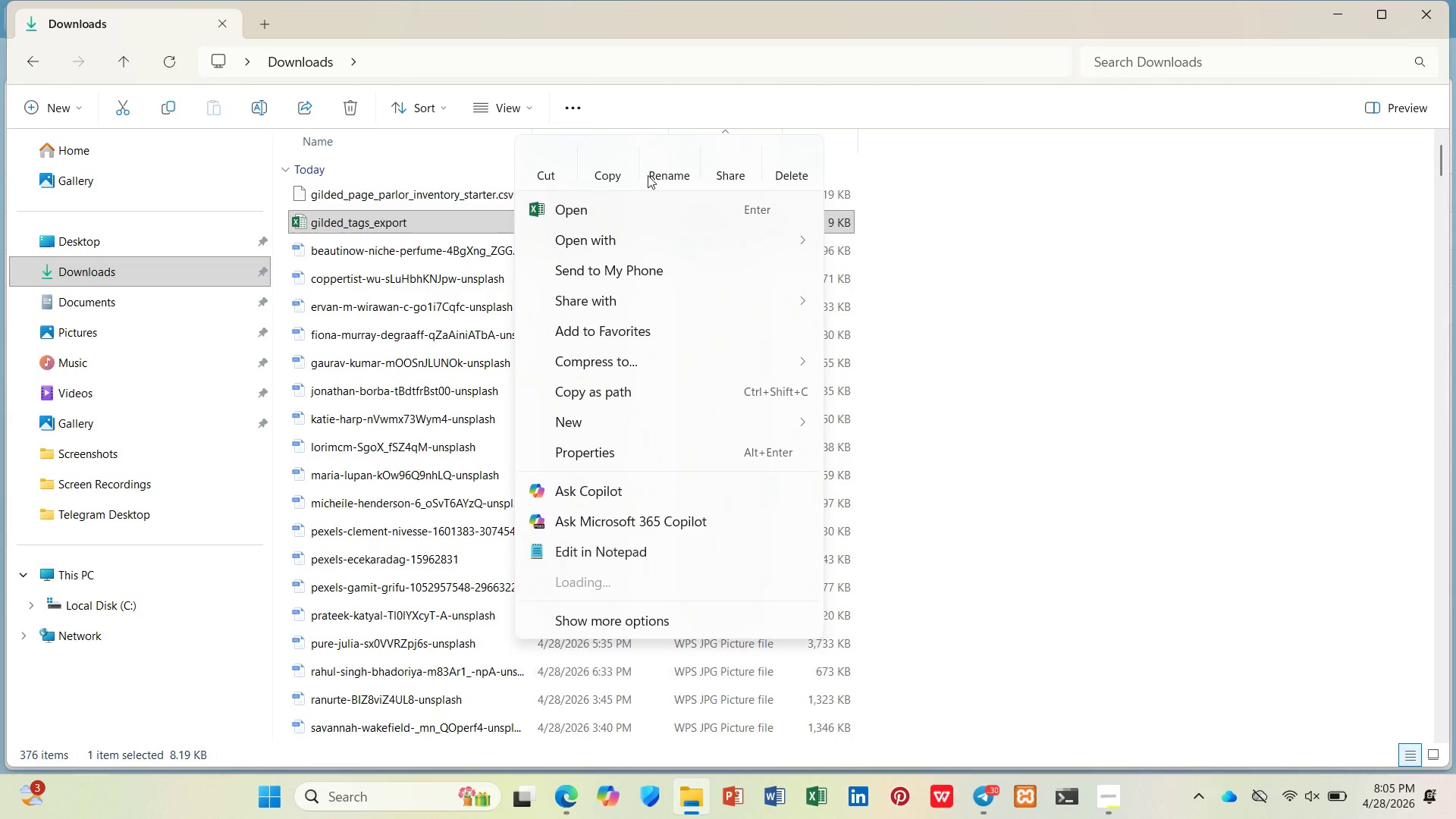 
left_click([675, 158])
 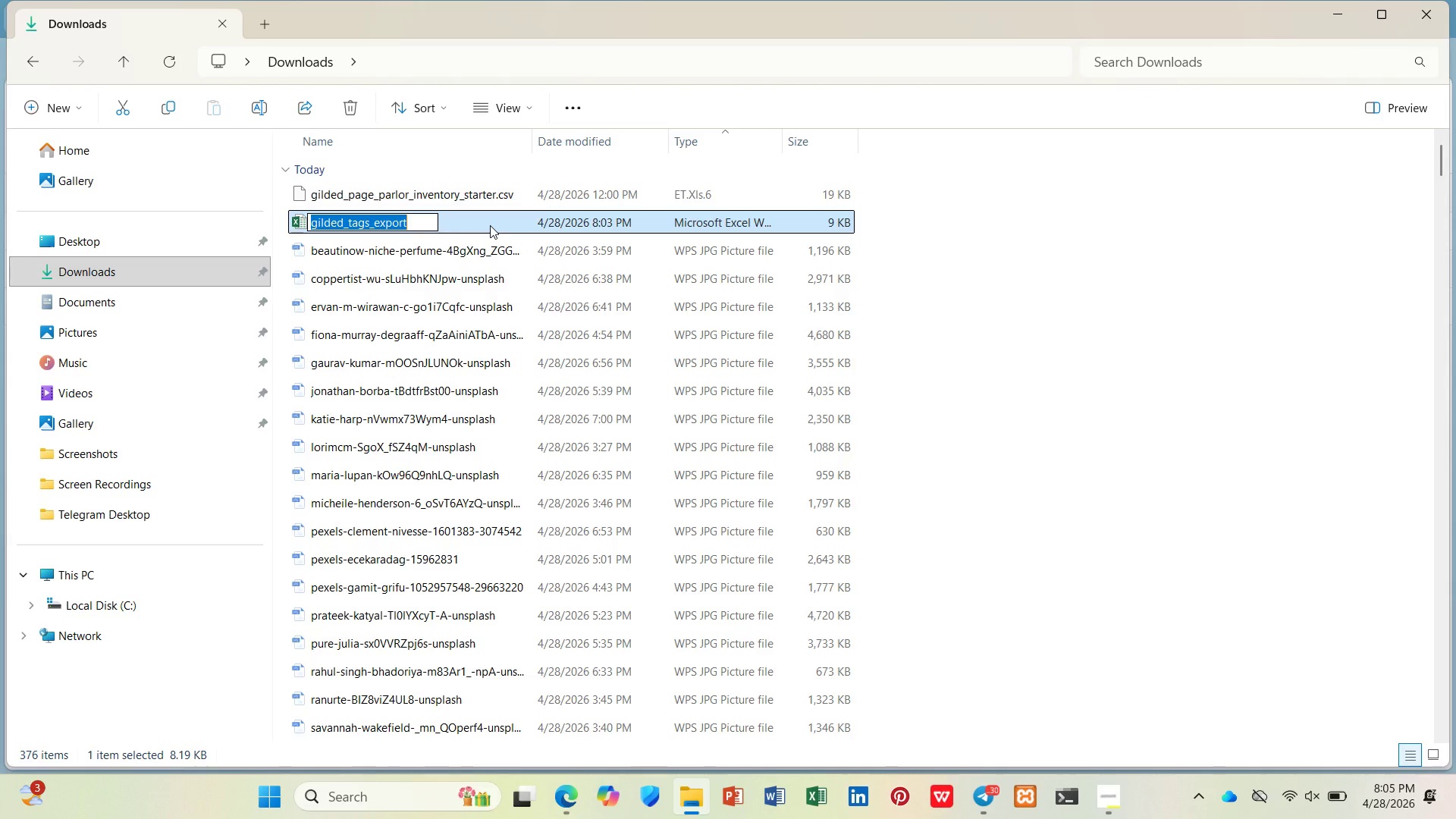 
key(ArrowRight)
 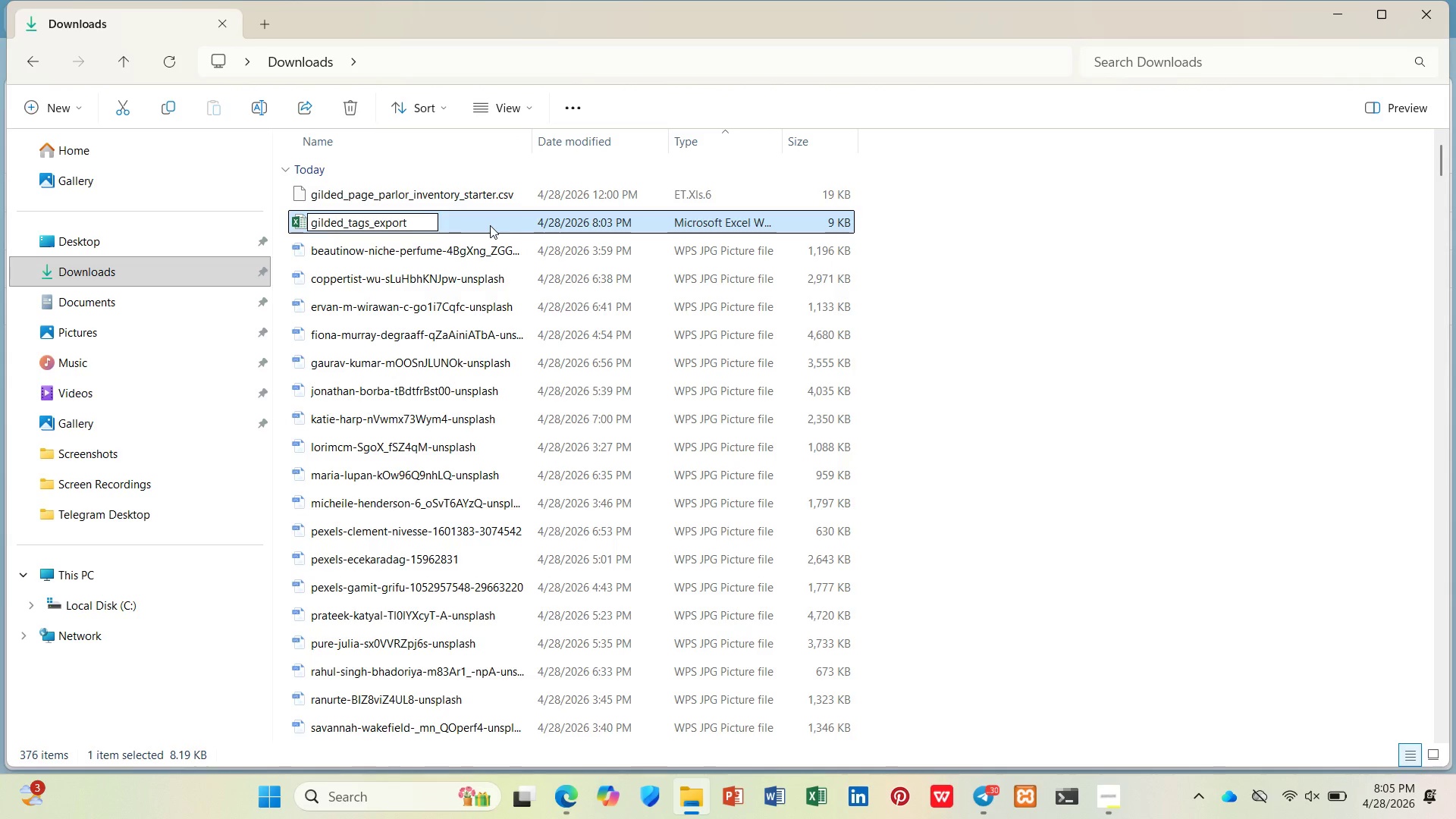 
type(.csv)
 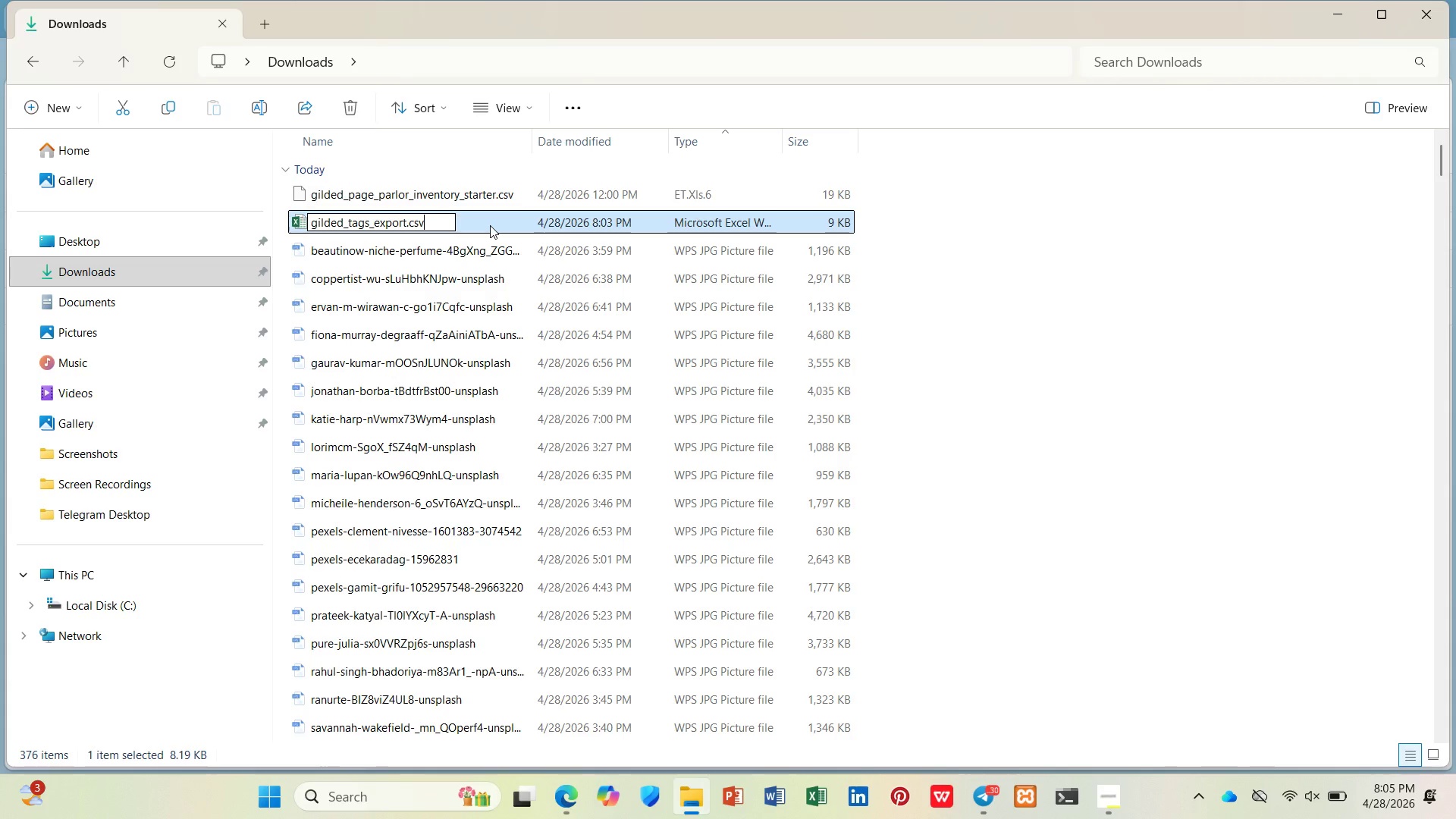 
key(Enter)
 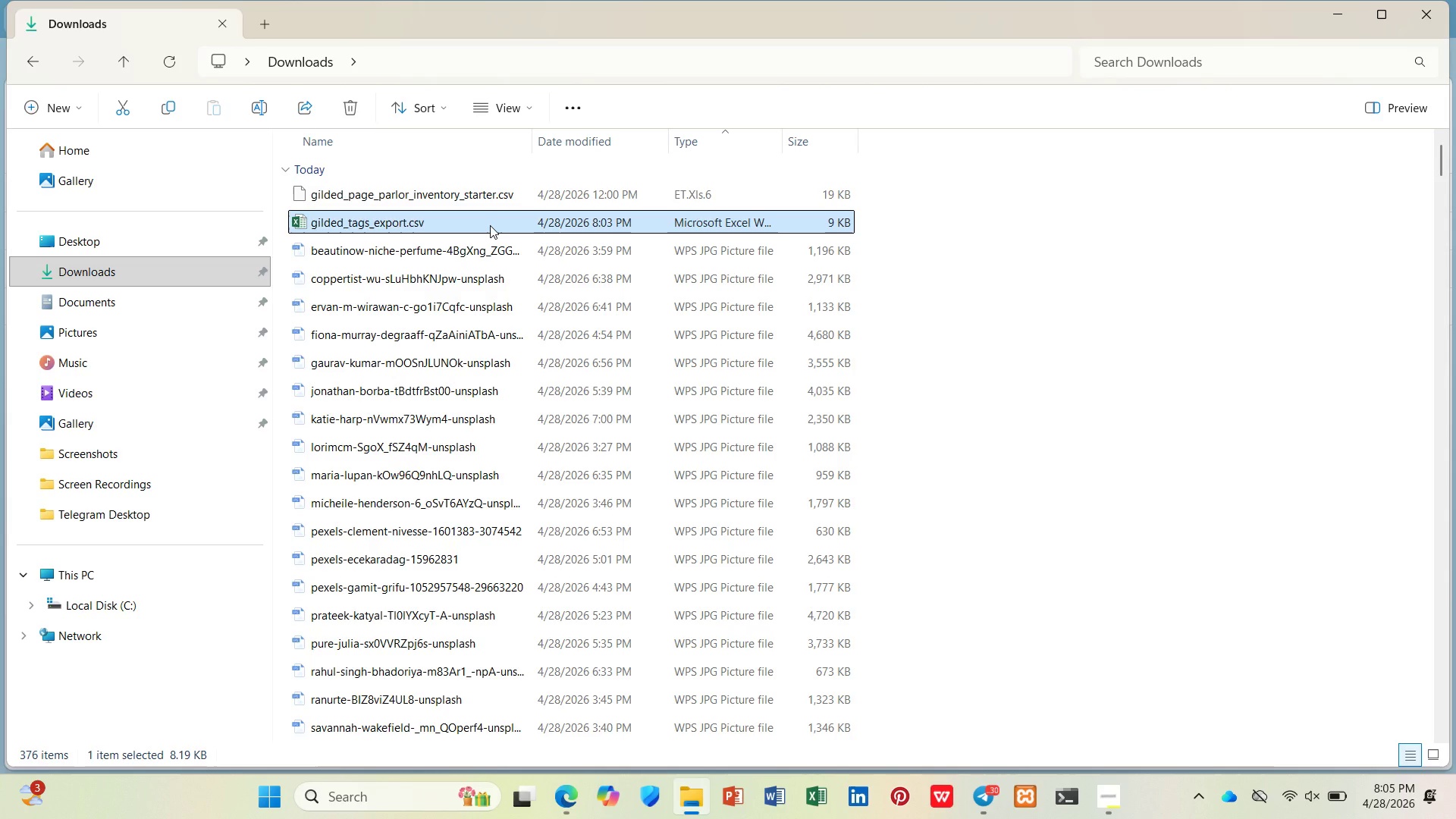 
double_click([490, 225])
 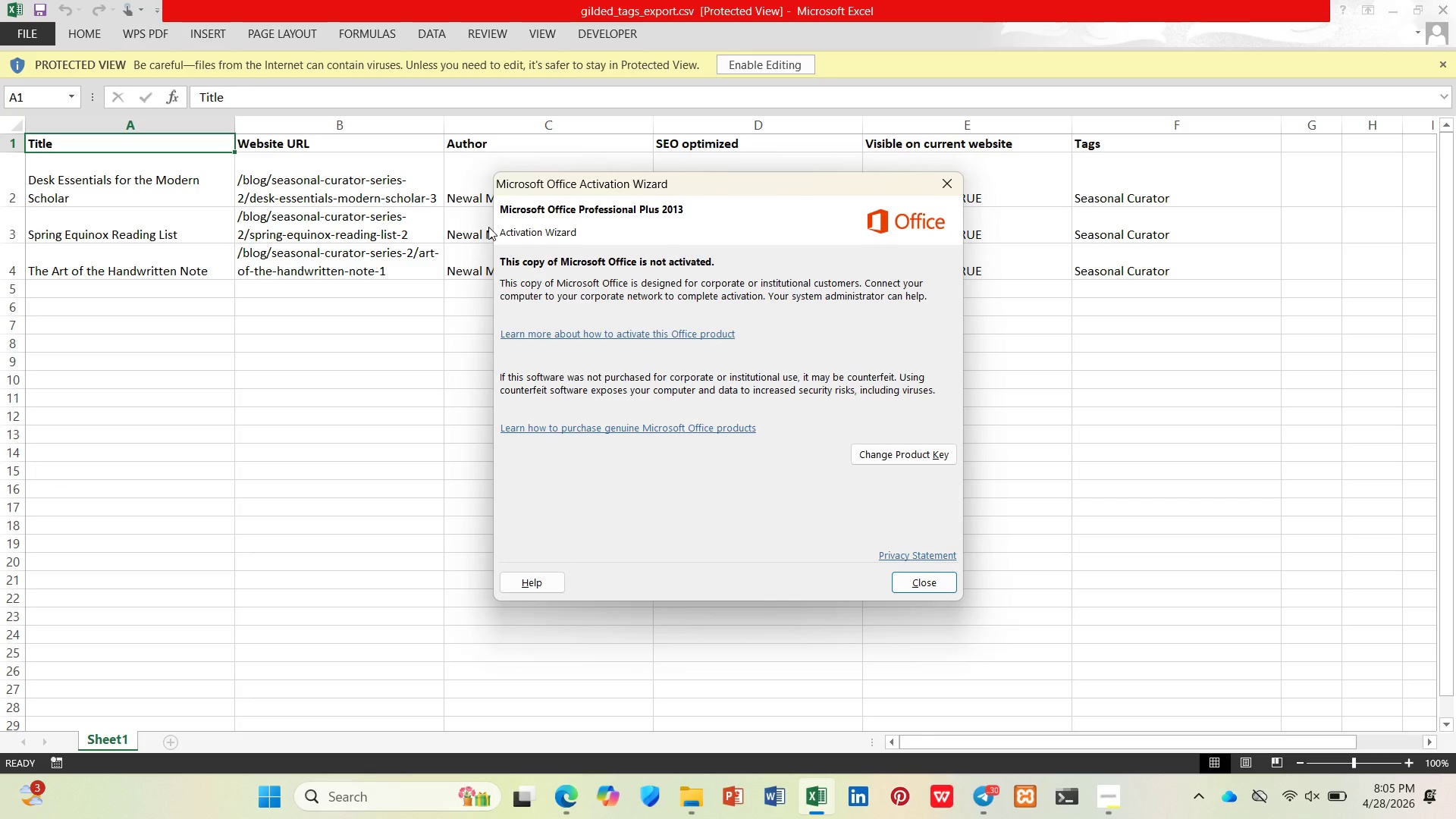 
wait(7.58)
 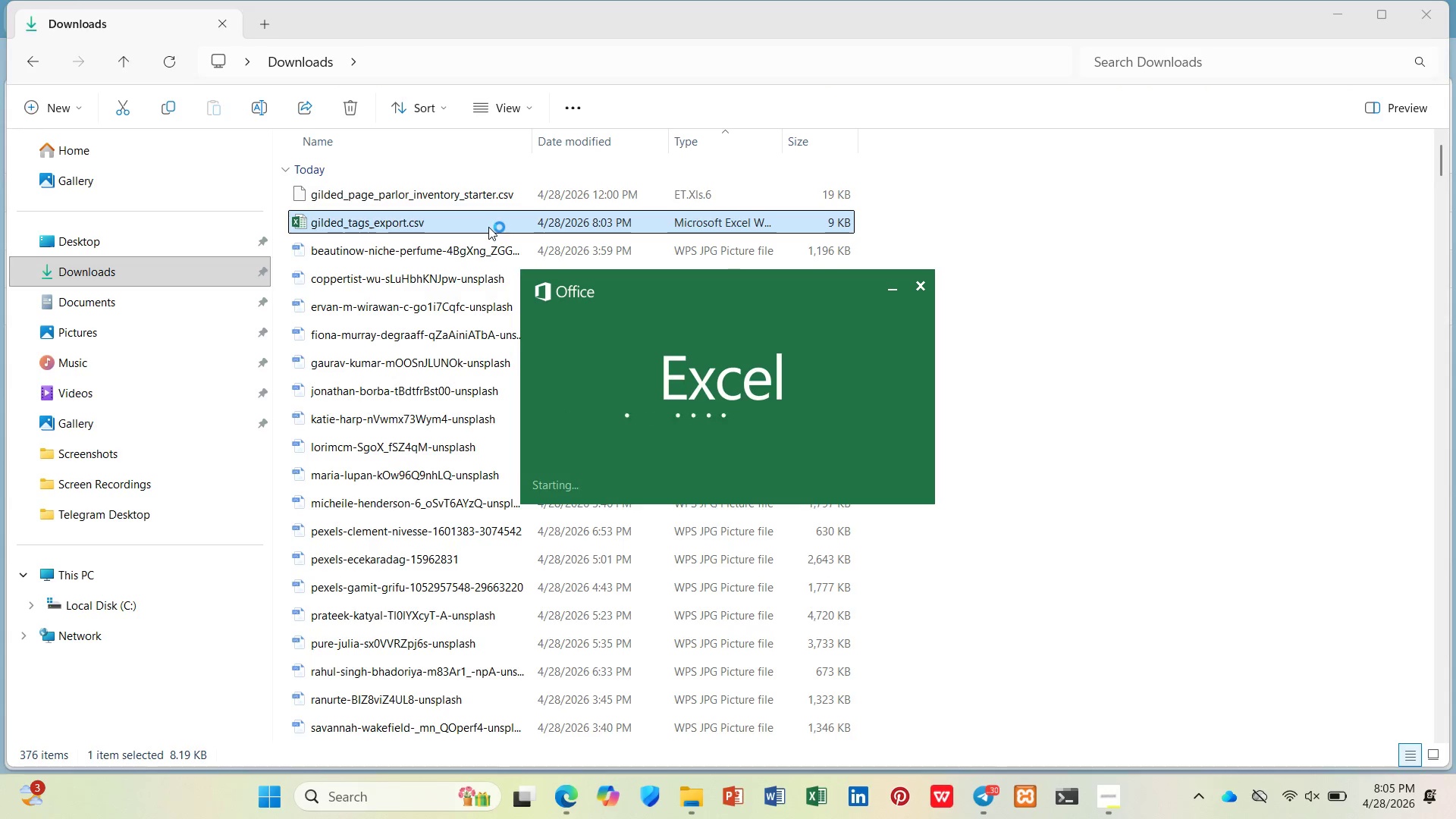 
left_click([923, 584])
 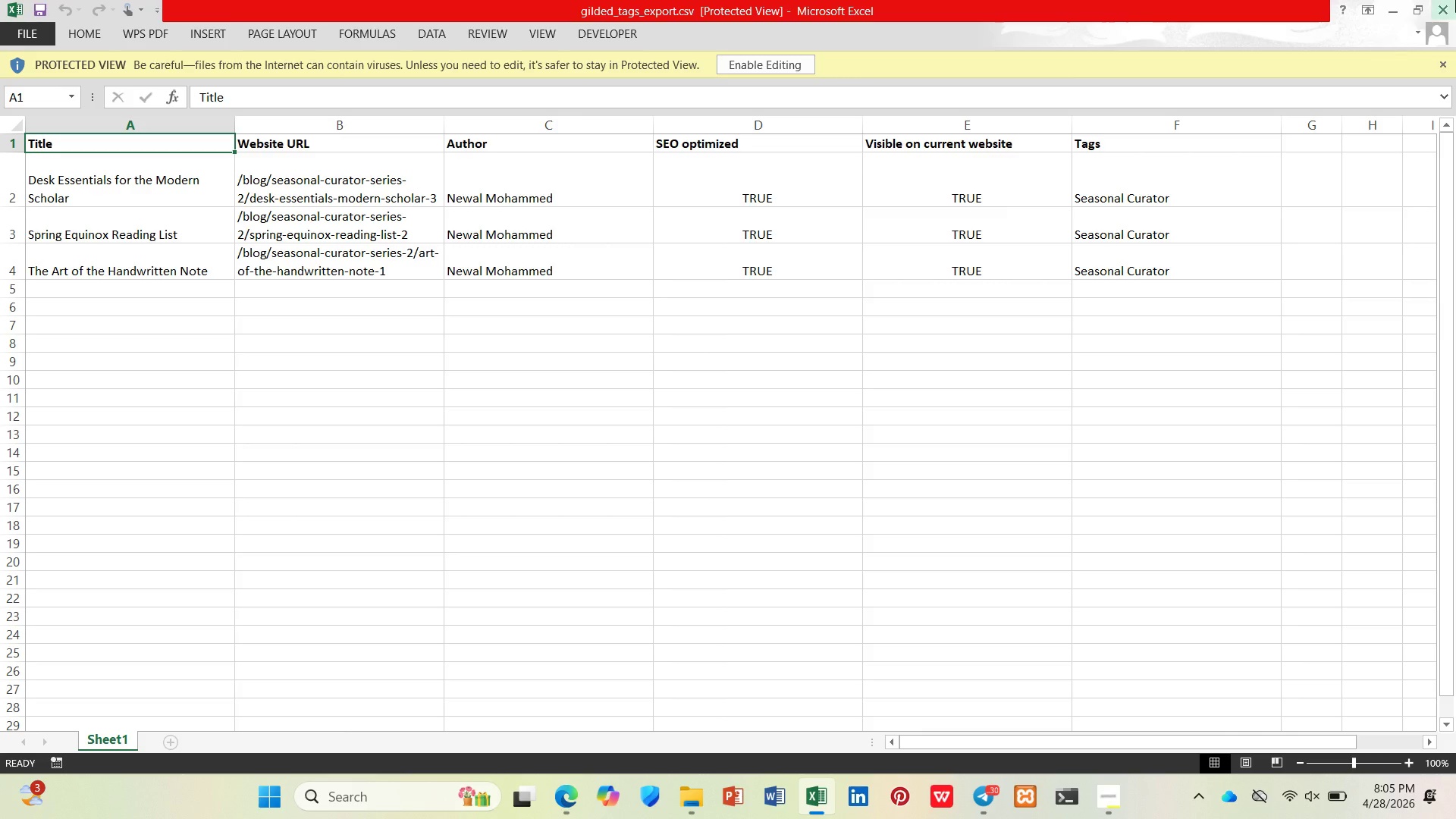 
left_click([1455, 0])
 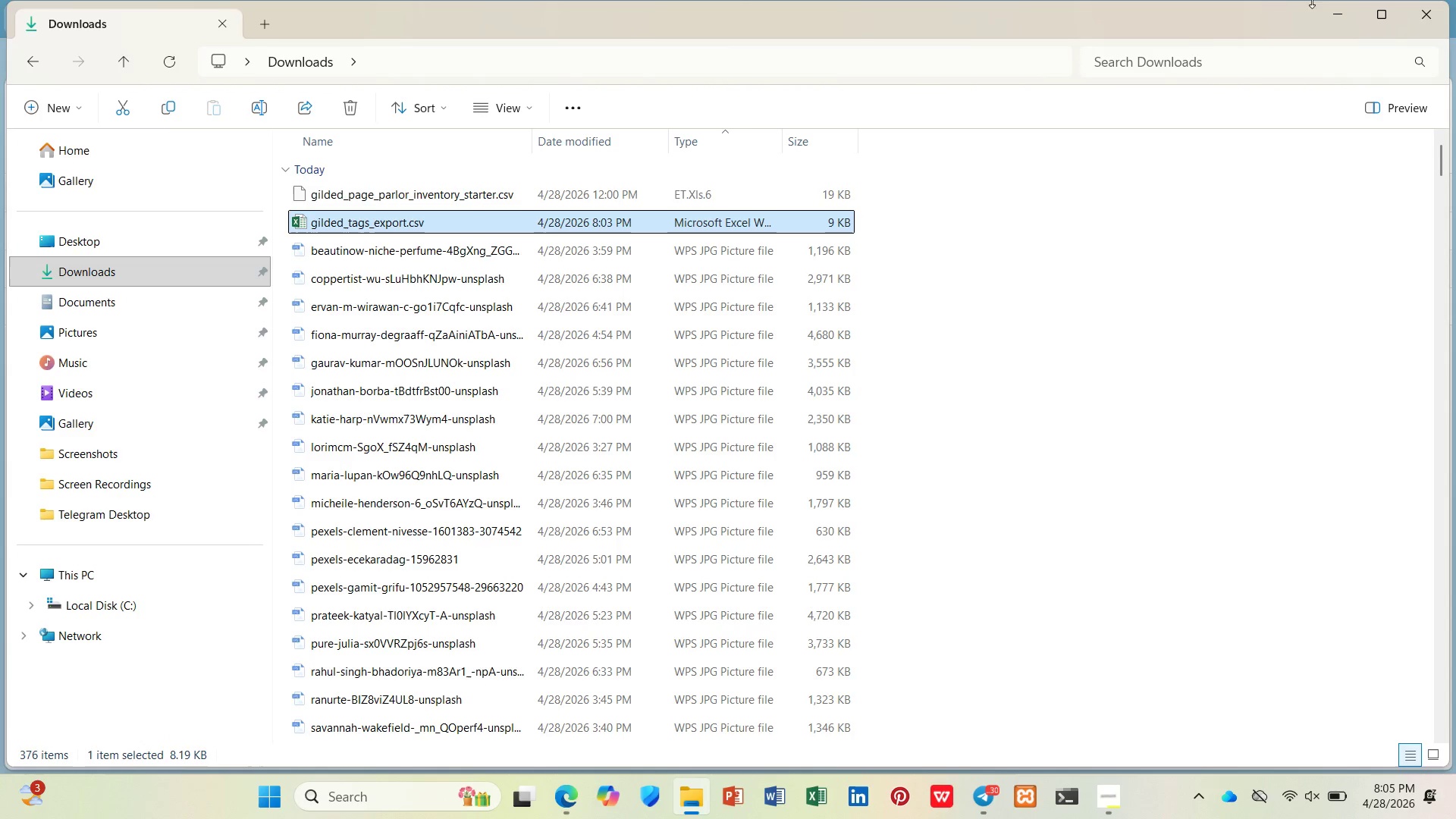 
wait(5.06)
 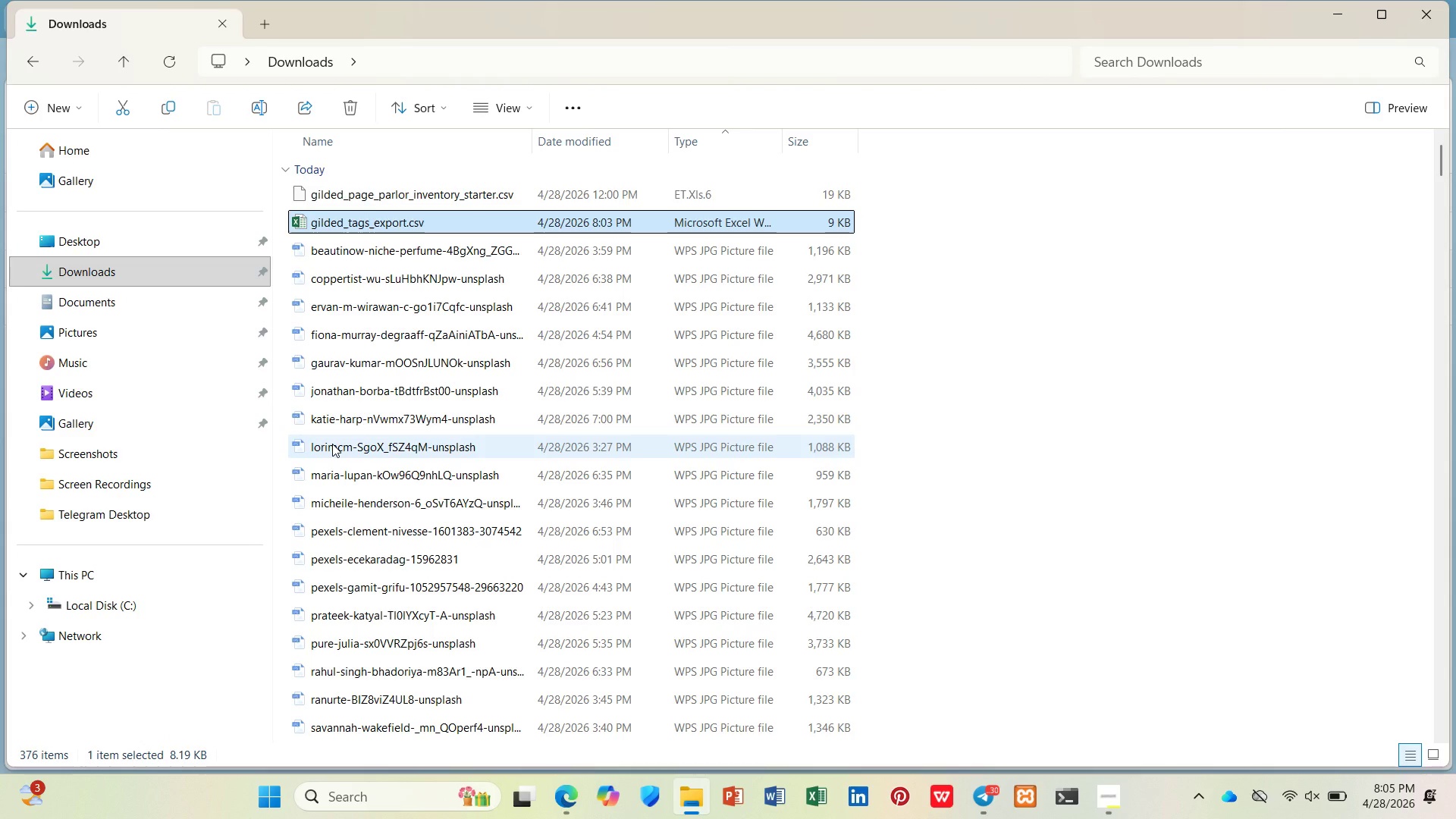 
left_click([1418, 25])
 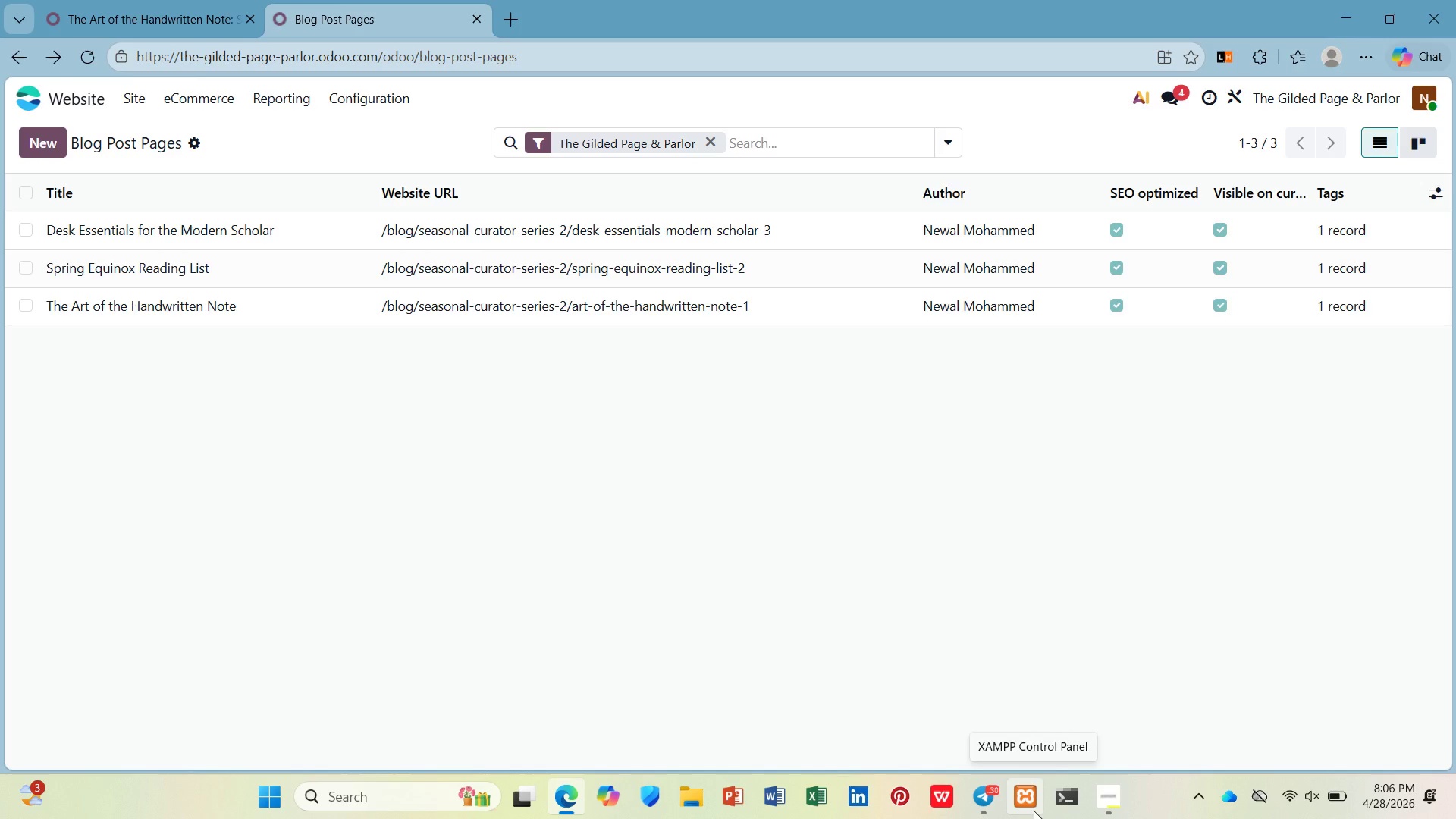 
wait(56.55)
 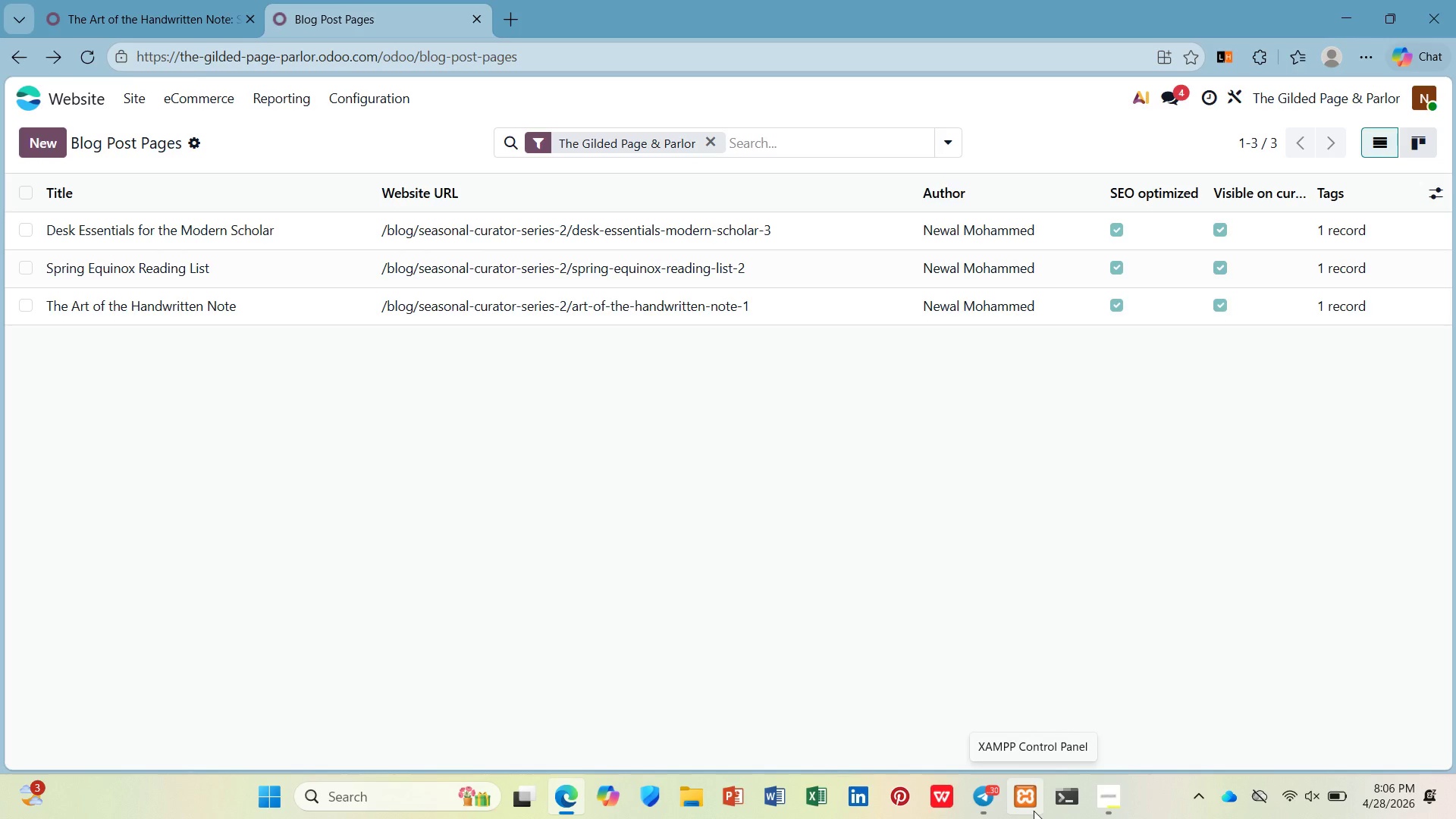 
mouse_move([1368, 802])
 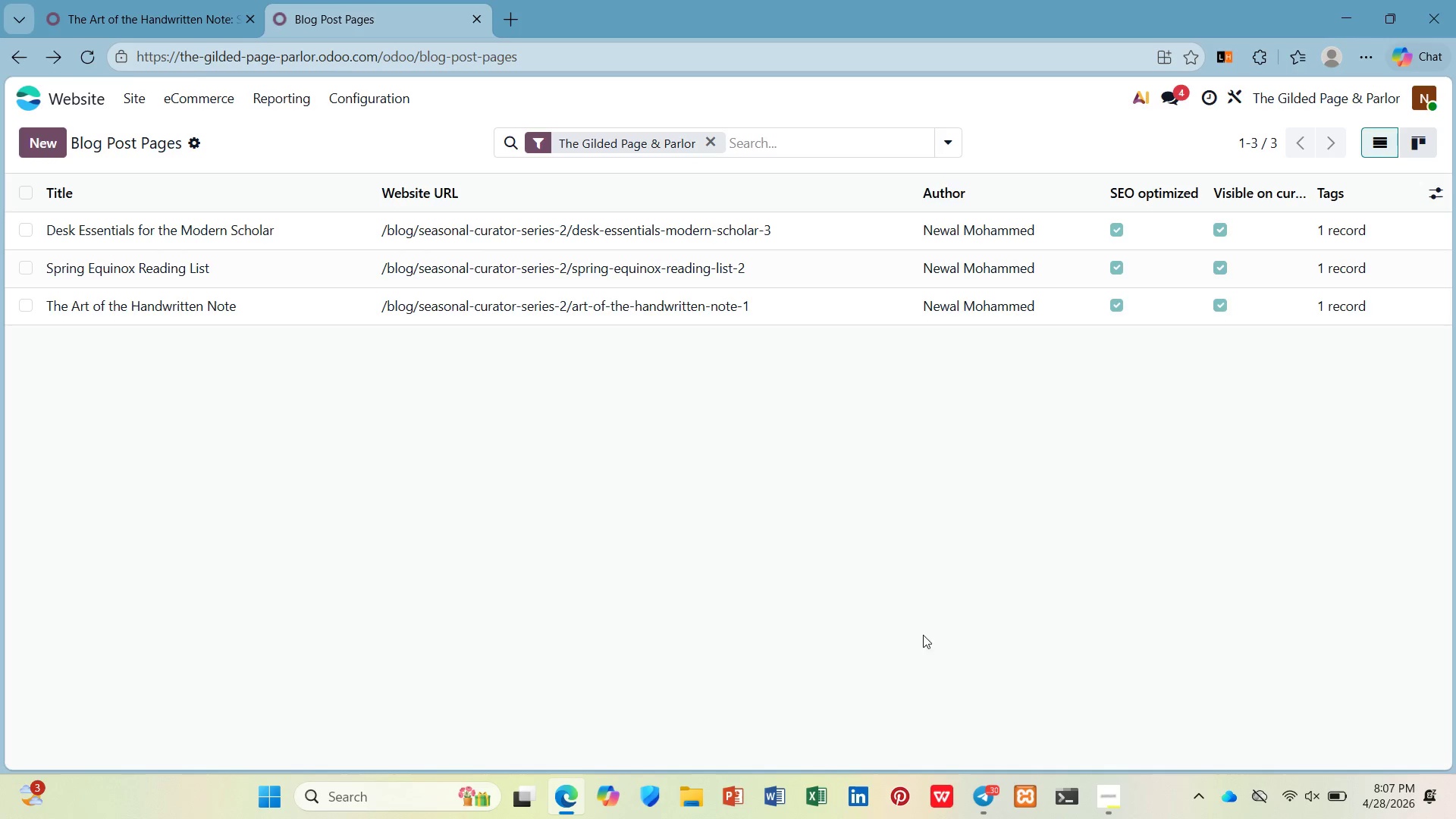 